 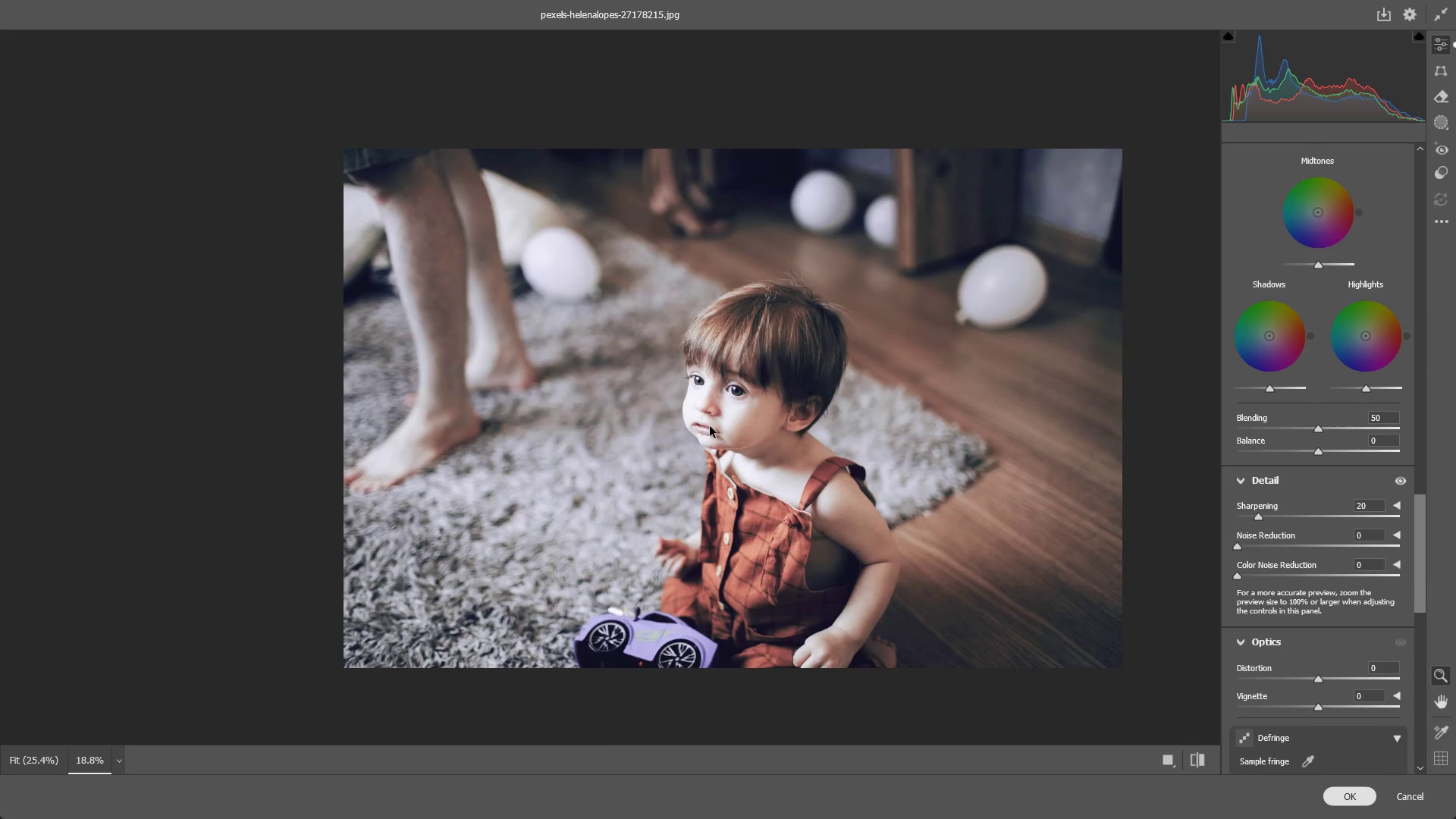 
left_click([1286, 162])
 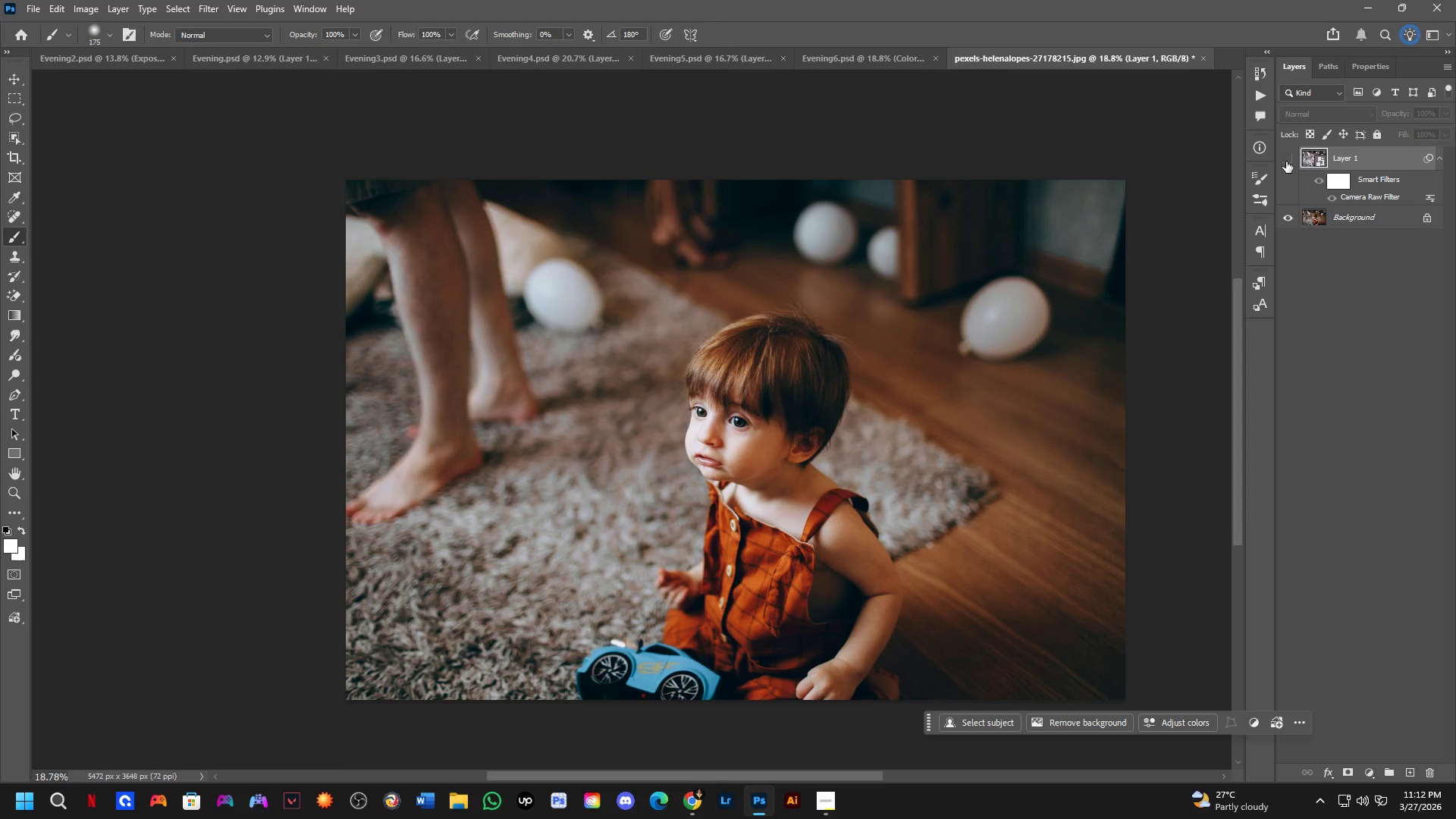 
left_click([1286, 162])
 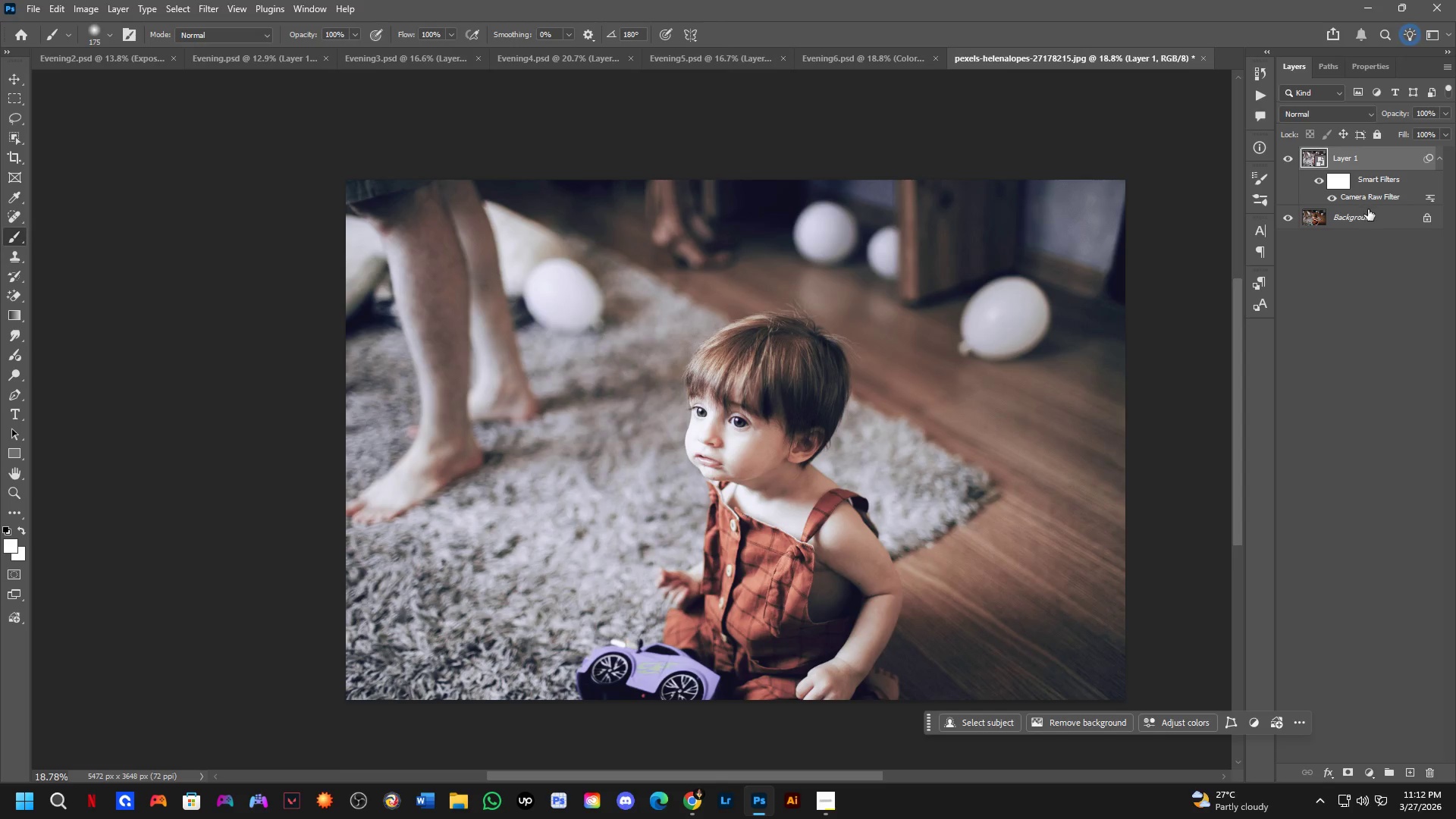 
left_click_drag(start_coordinate=[1368, 216], to_coordinate=[1356, 143])
 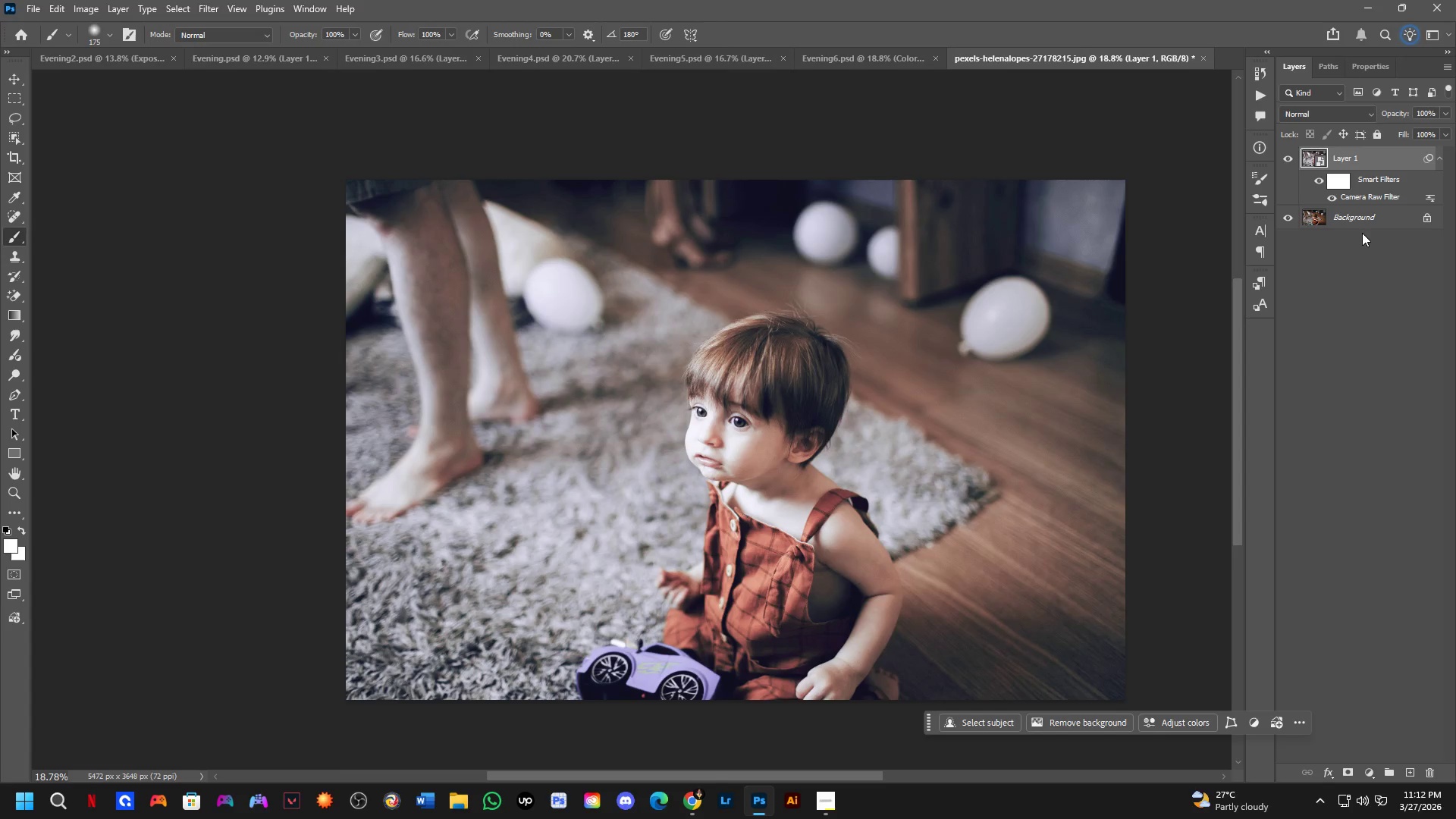 
left_click([1362, 221])
 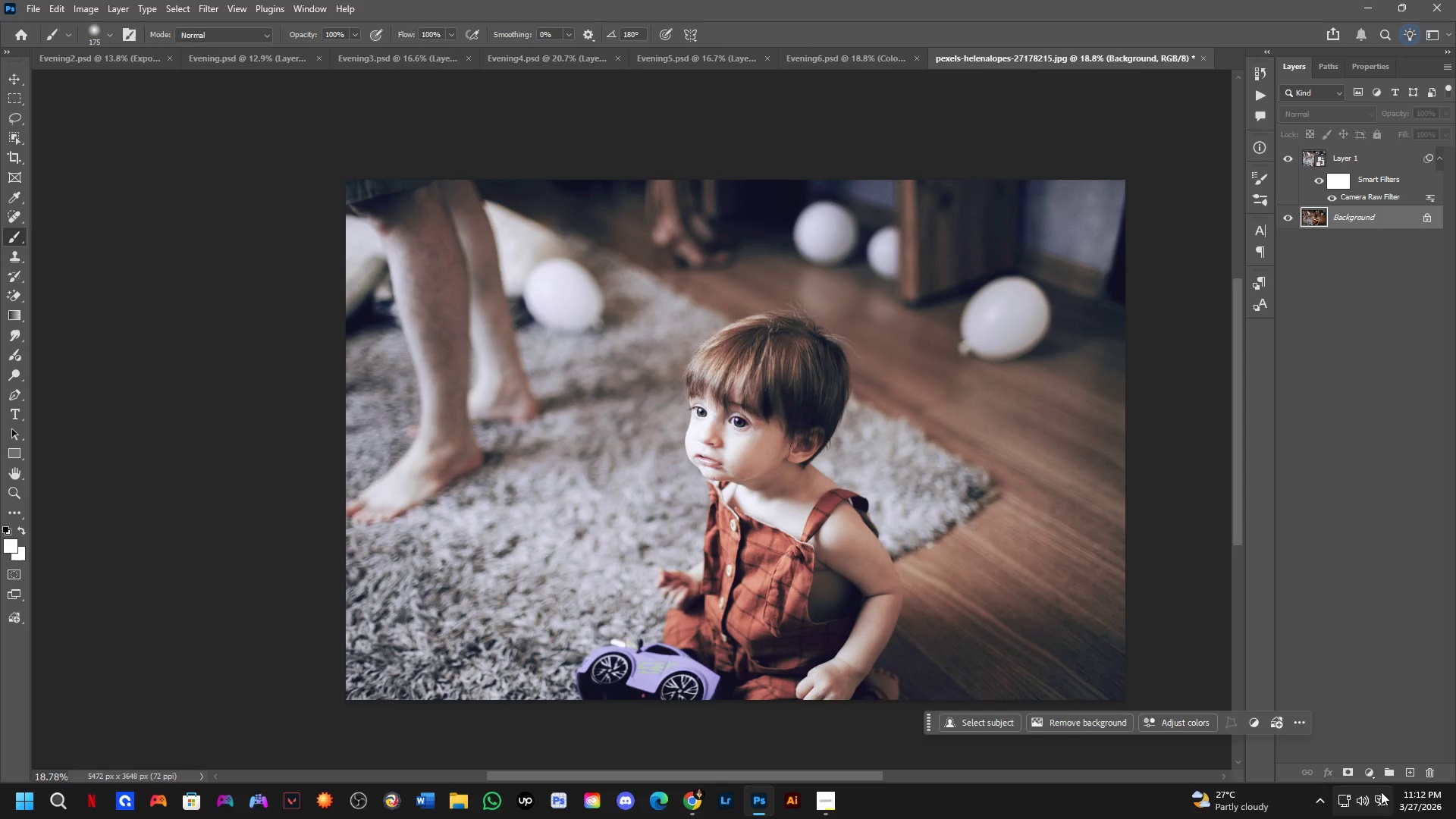 
left_click([1376, 777])
 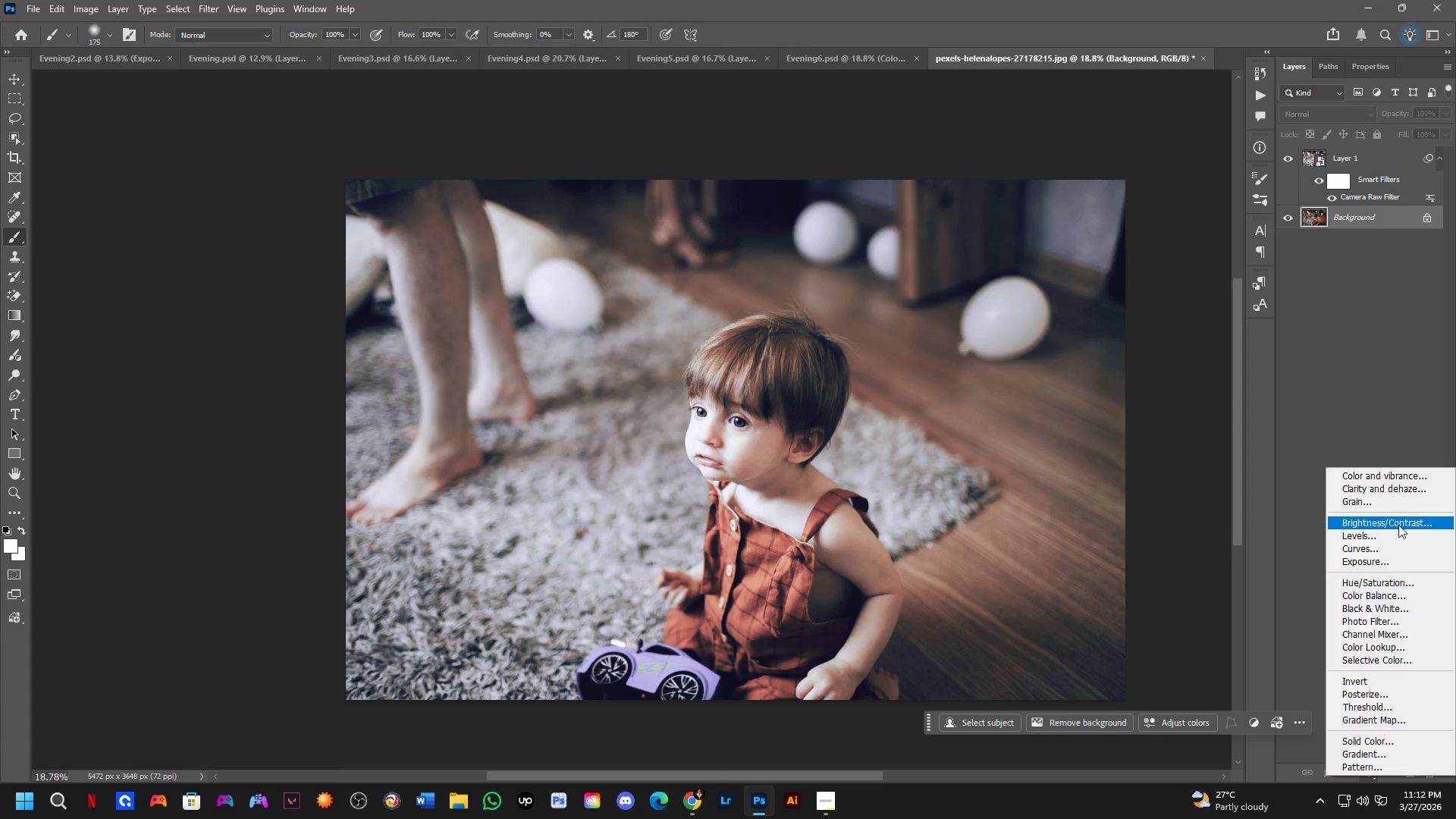 
left_click([1398, 521])
 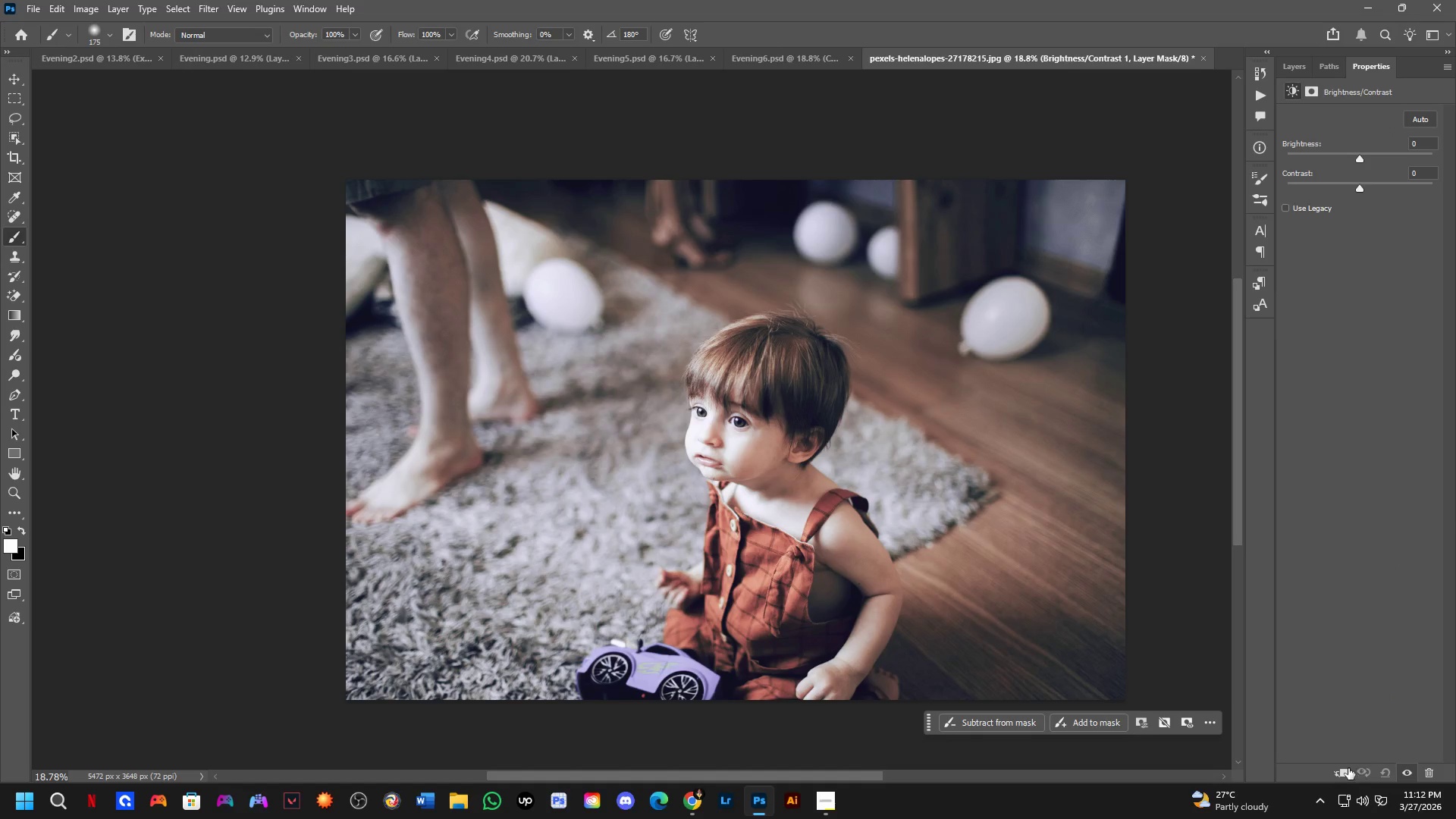 
left_click([1345, 768])
 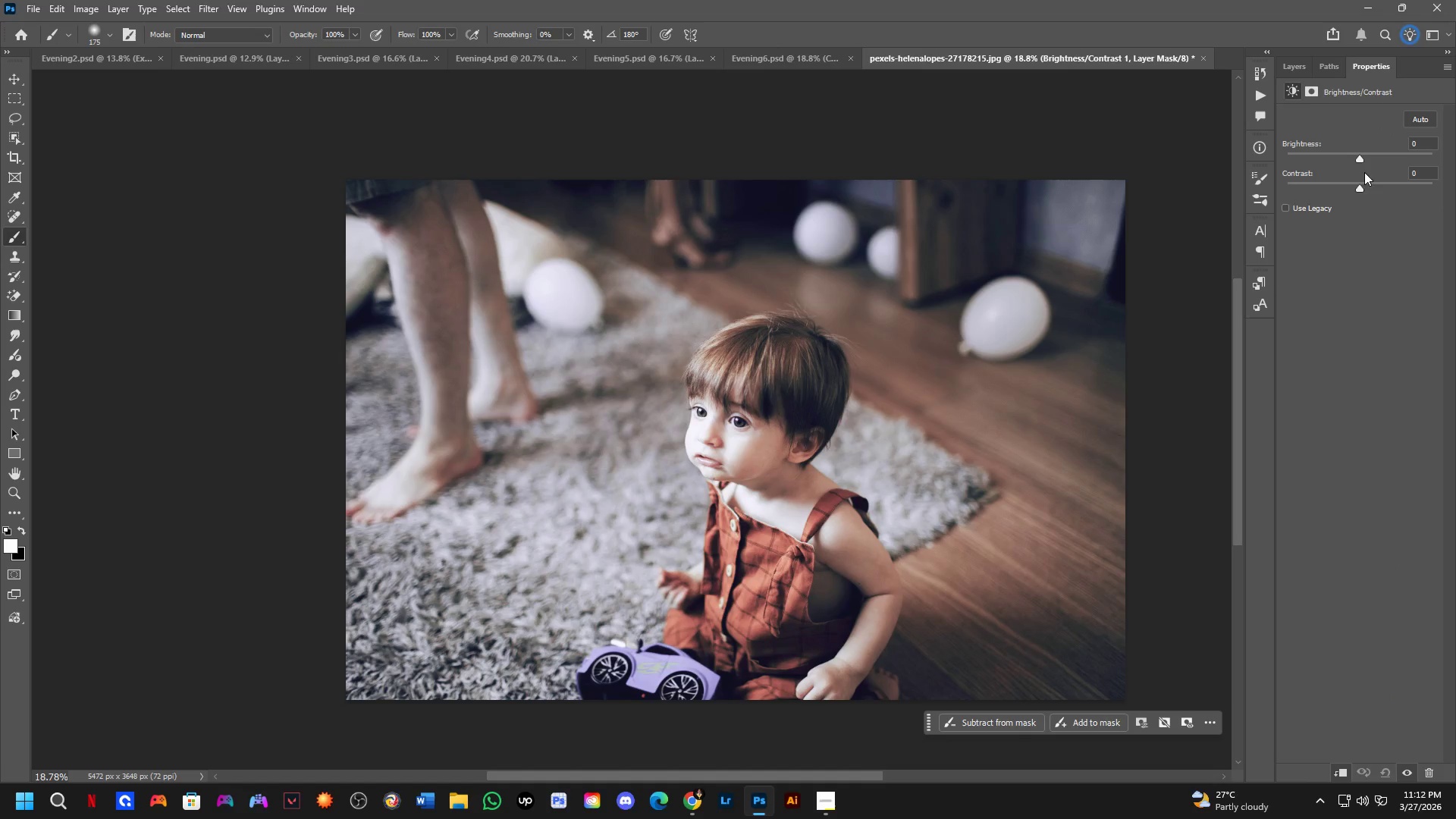 
left_click_drag(start_coordinate=[1360, 160], to_coordinate=[1327, 170])
 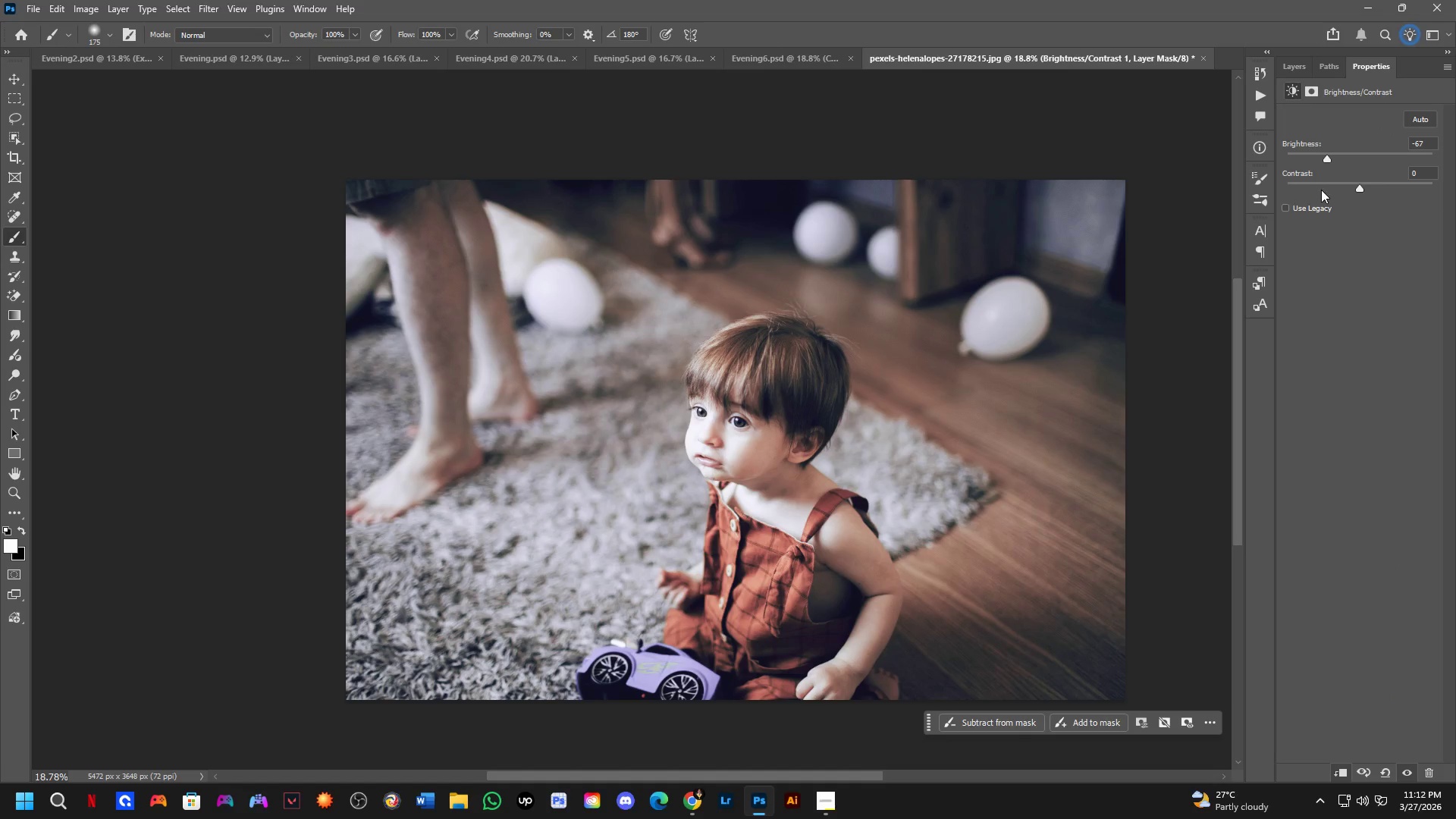 
key(Control+ControlLeft)
 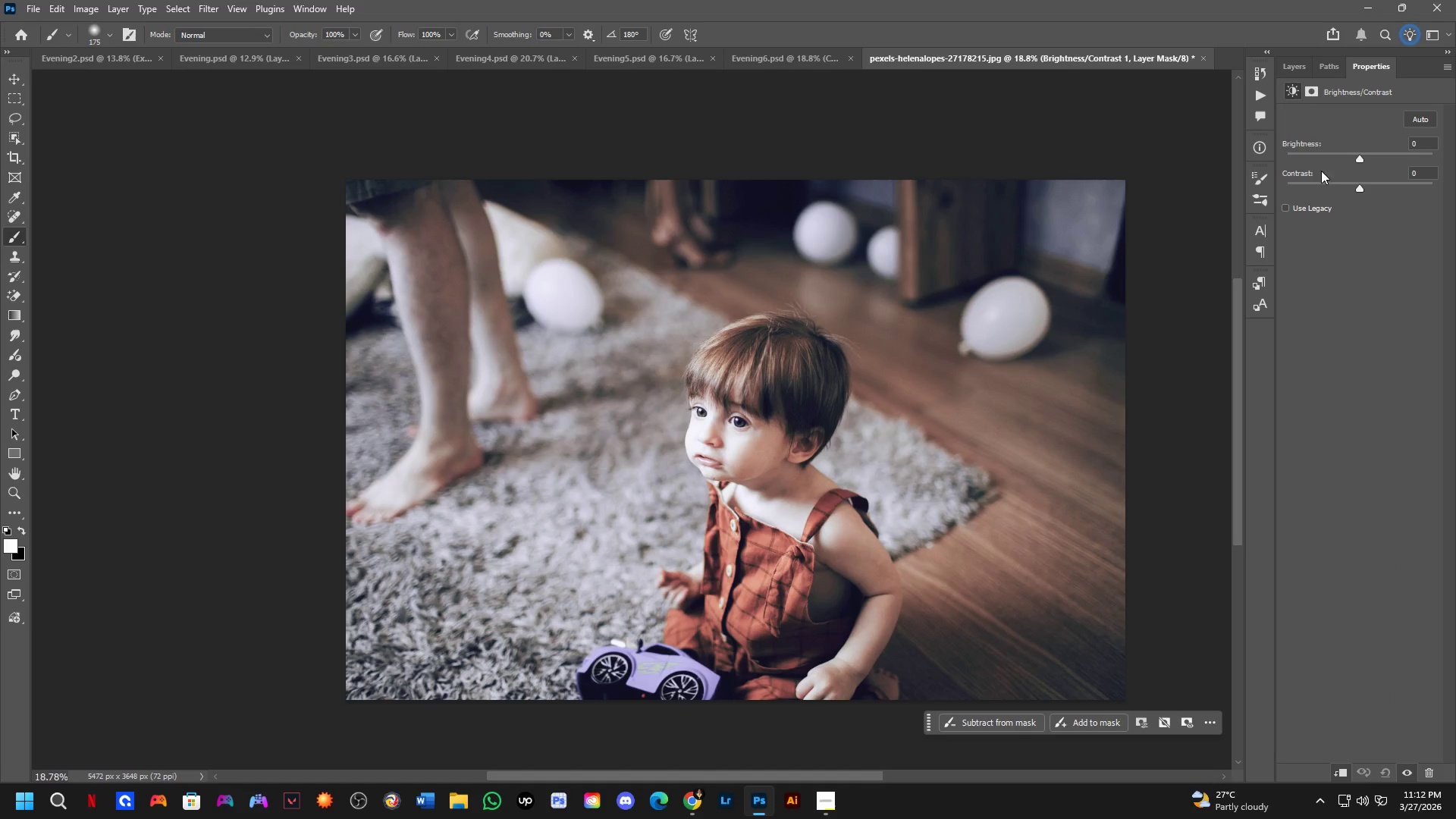 
key(Control+Z)
 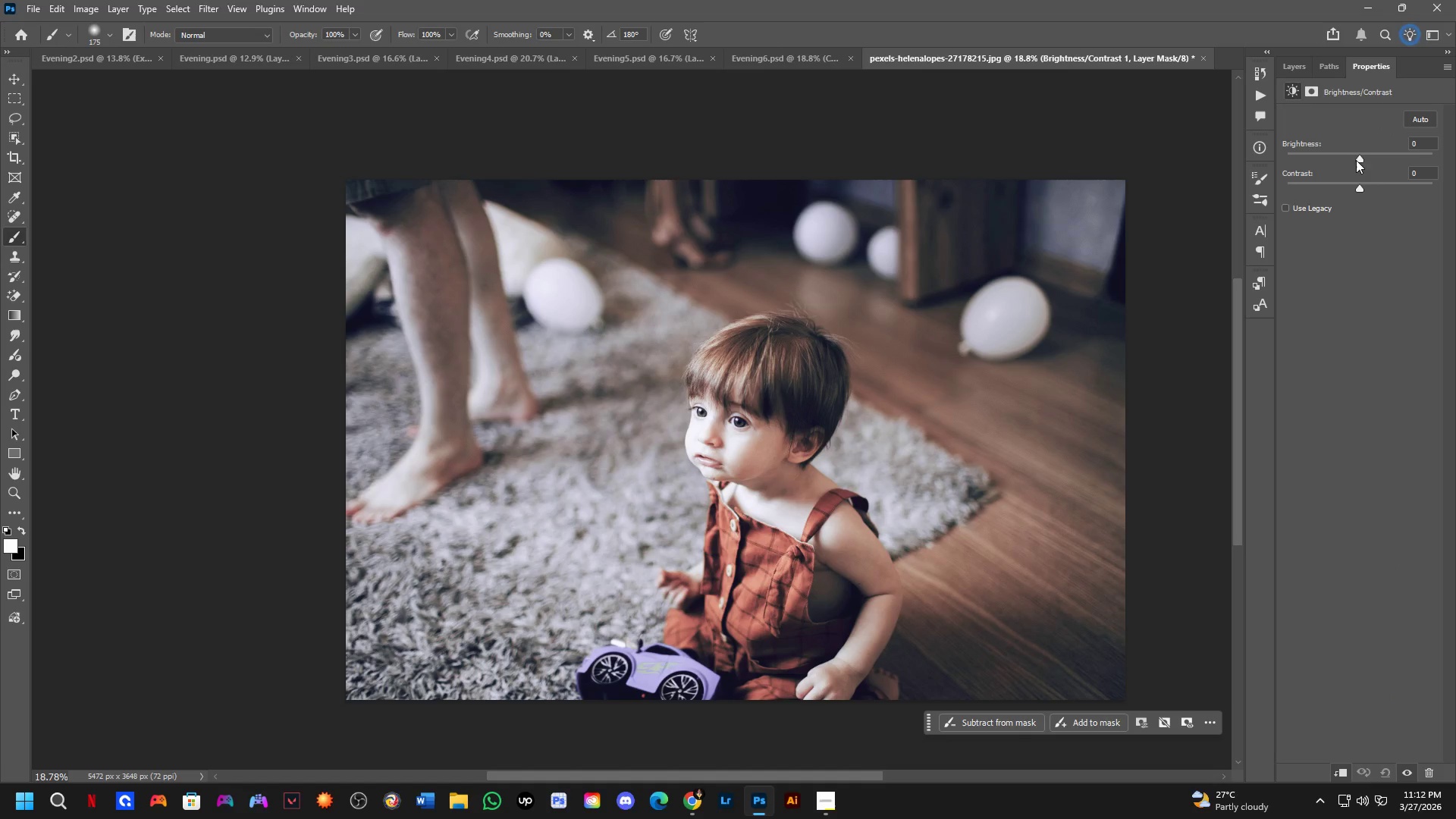 
left_click_drag(start_coordinate=[1358, 157], to_coordinate=[1329, 152])
 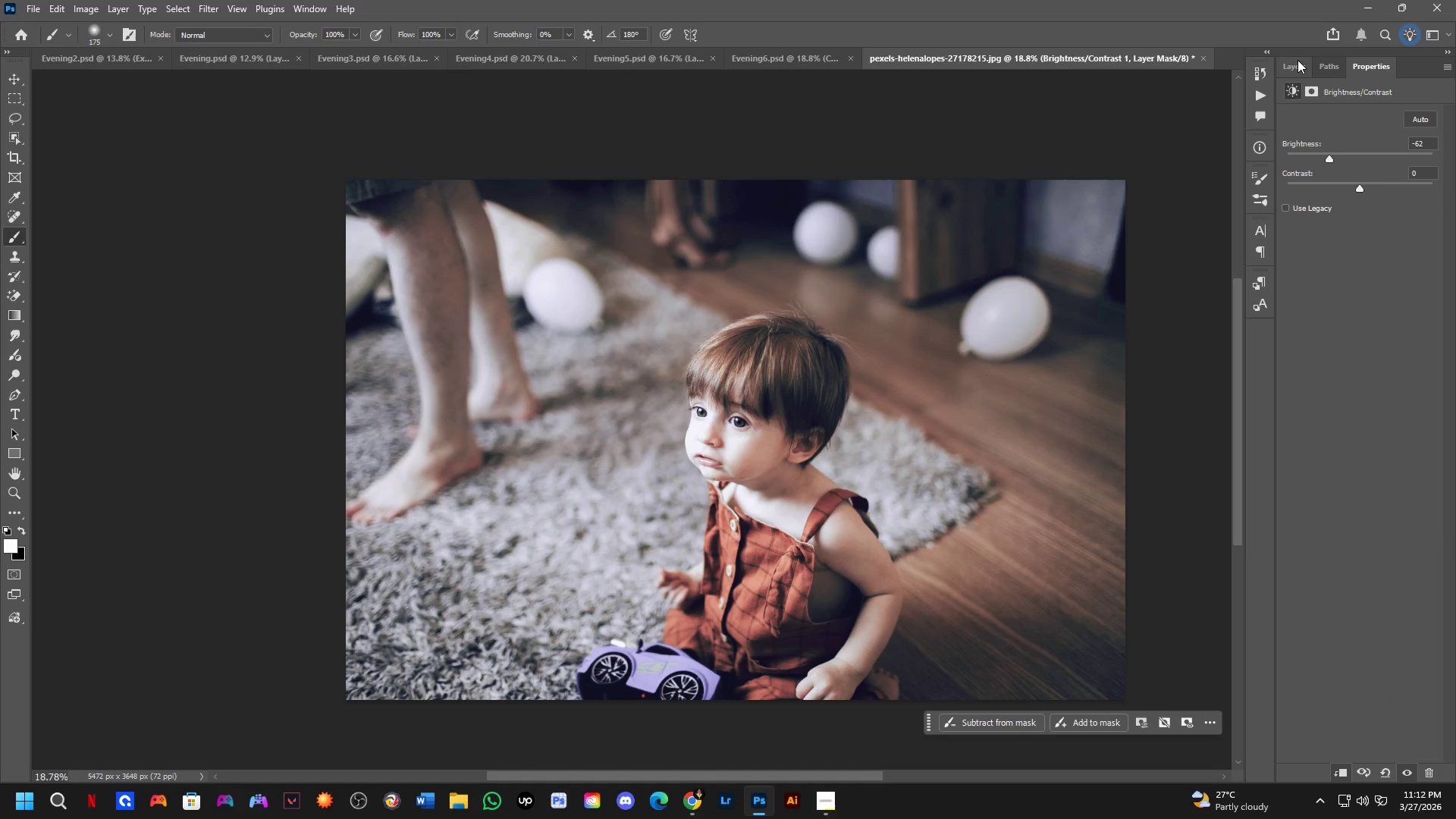 
double_click([1298, 64])
 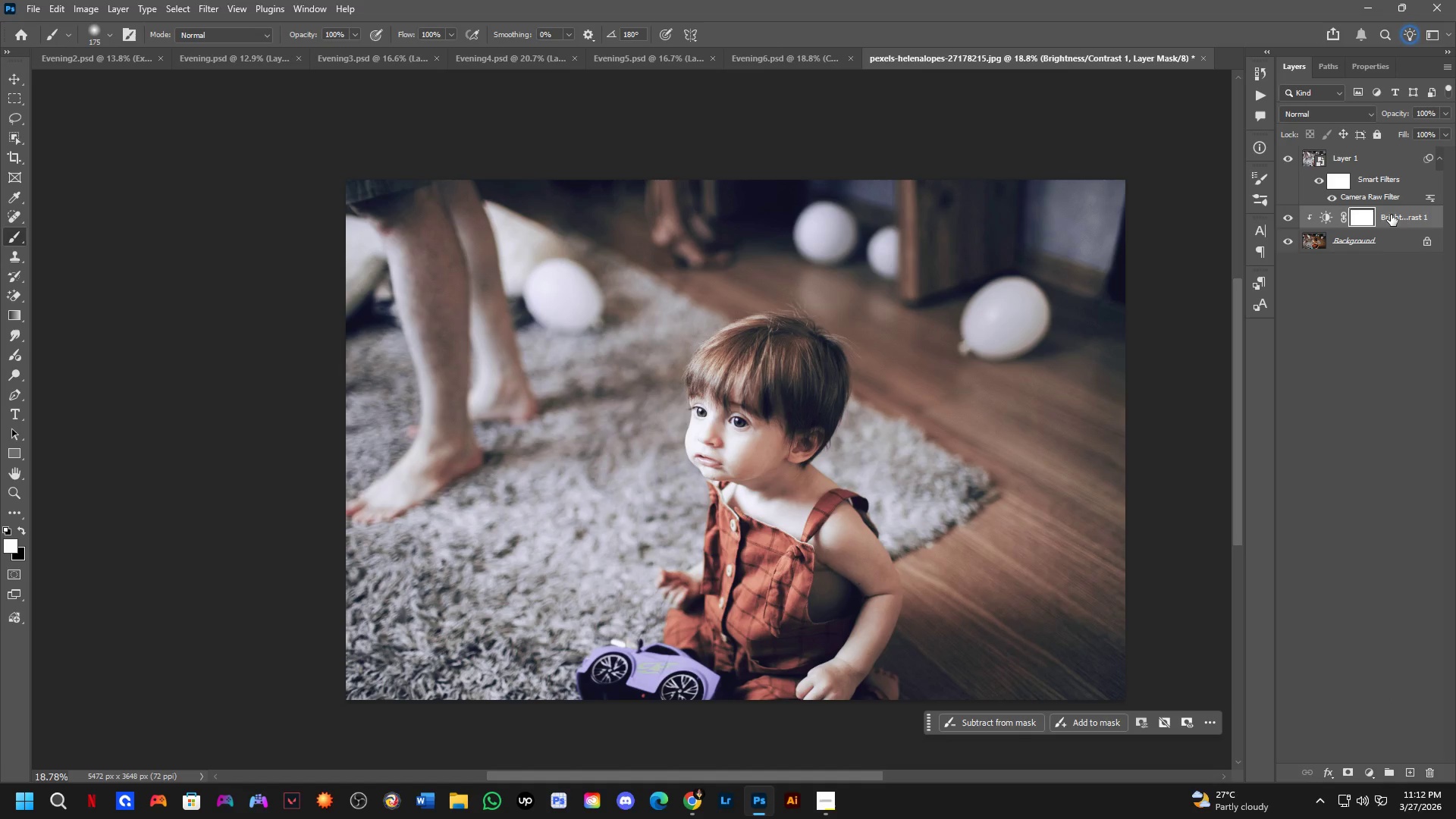 
left_click_drag(start_coordinate=[1395, 216], to_coordinate=[1389, 115])
 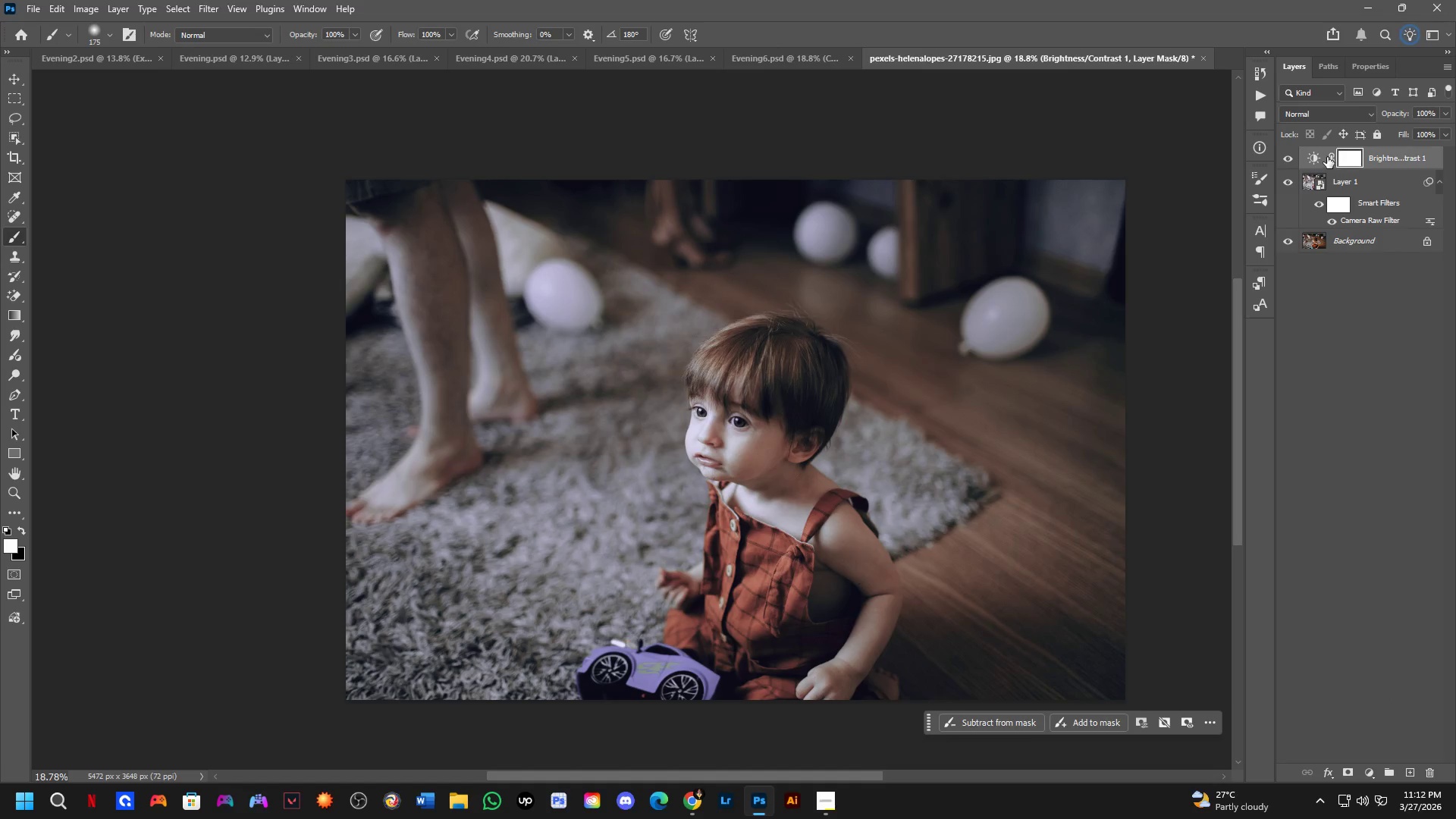 
hold_key(key=AltLeft, duration=0.86)
left_click([1370, 169])
 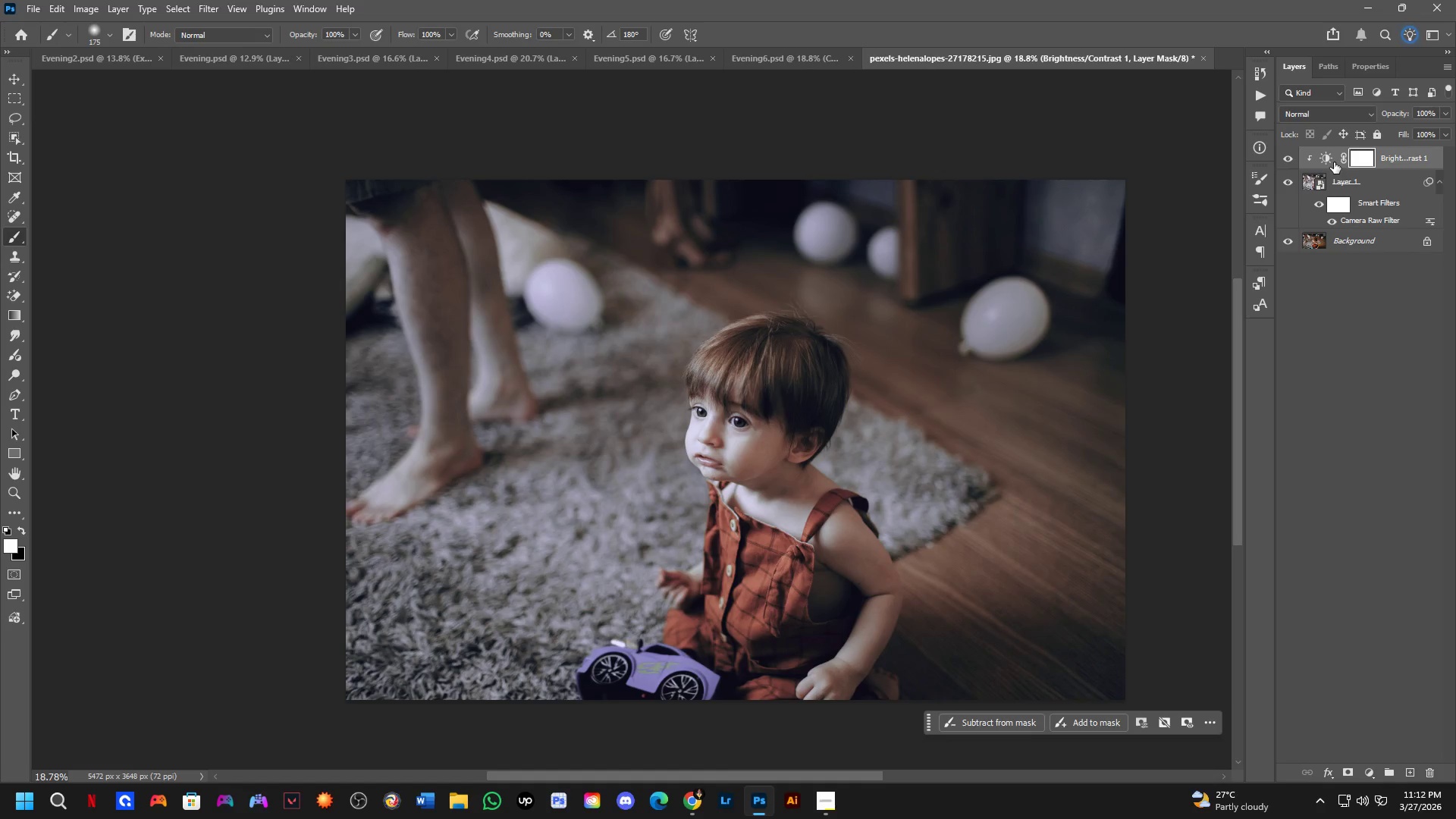 
double_click([1333, 162])
 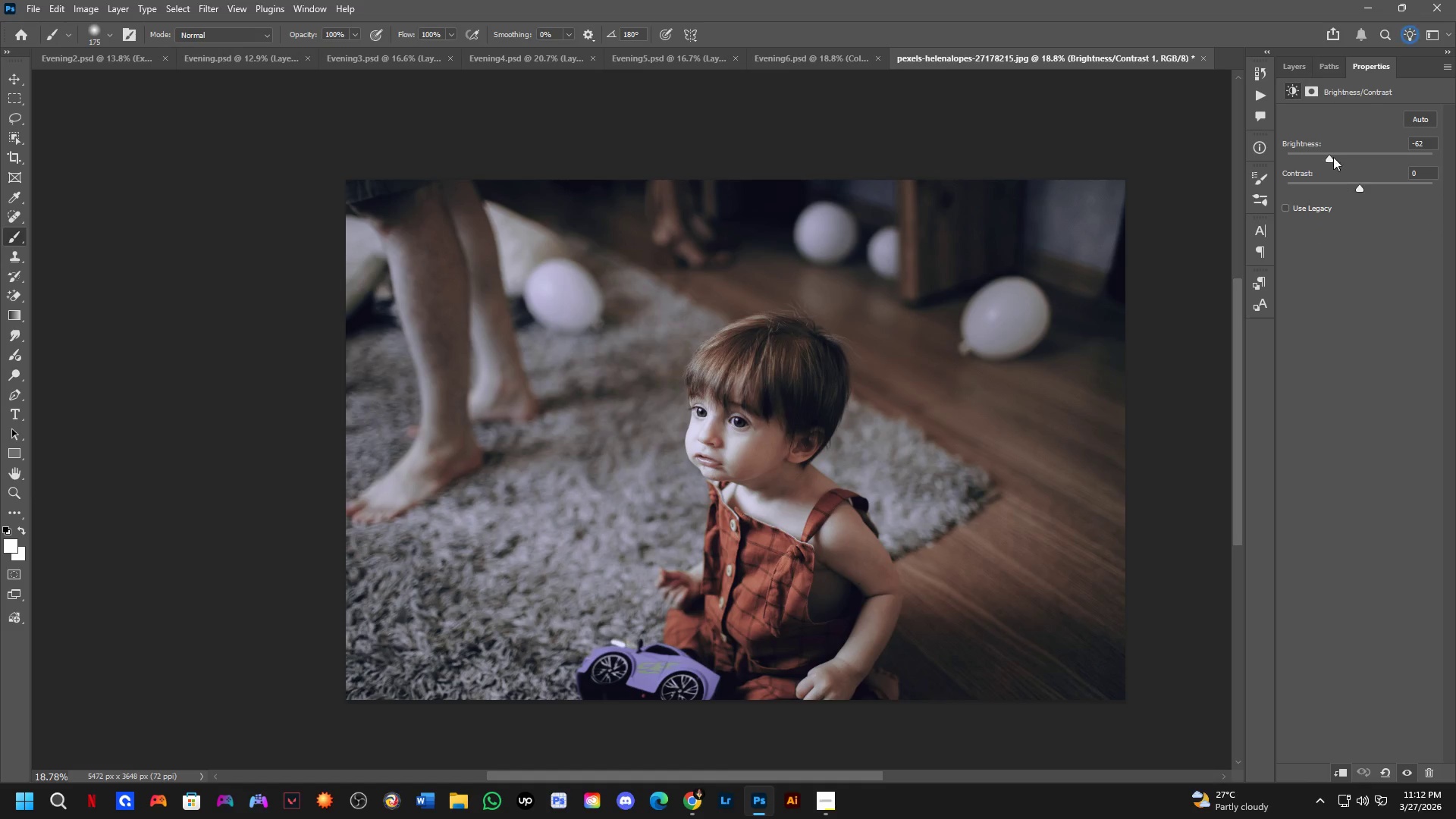 
double_click([1332, 156])
 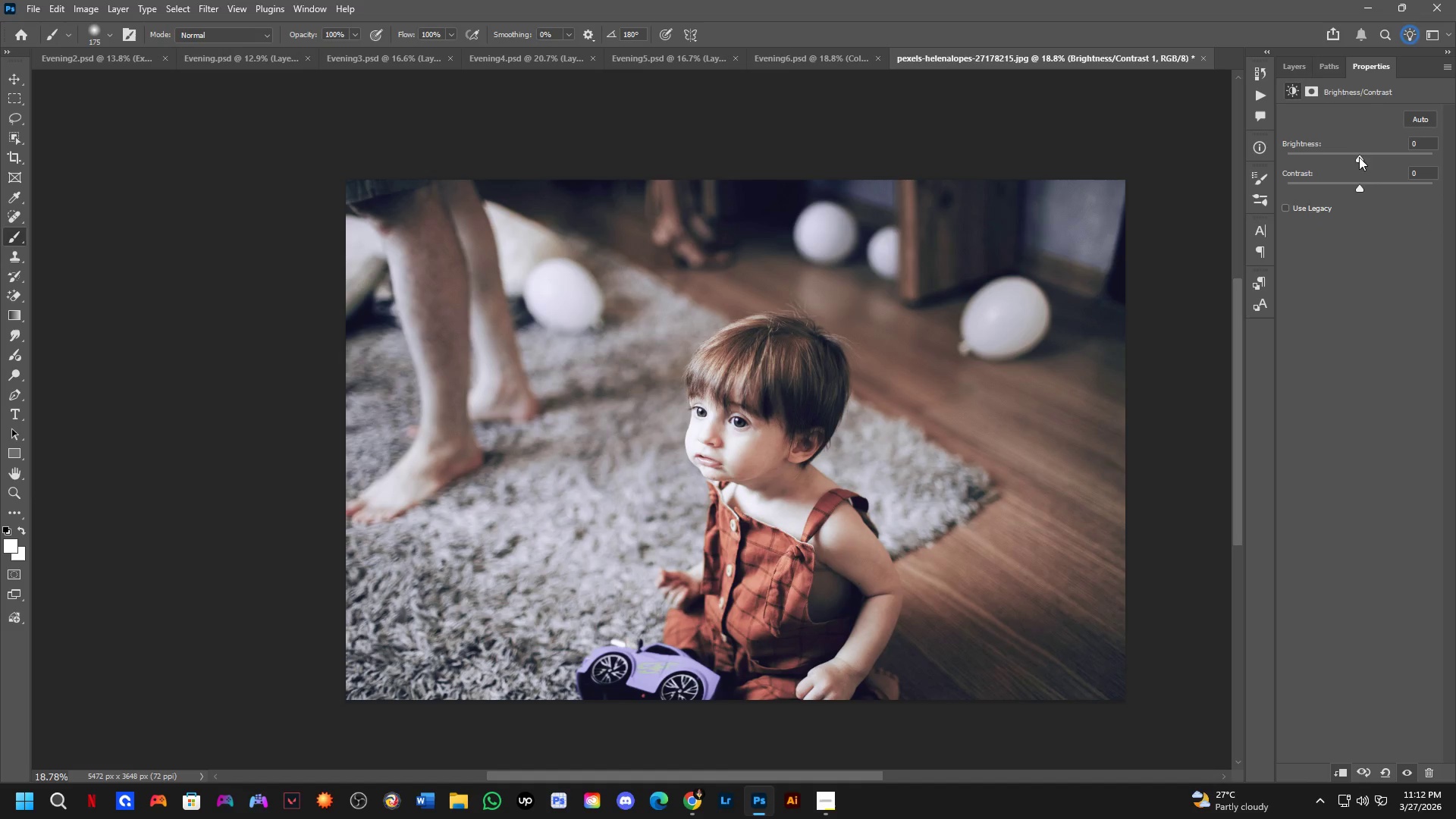 
left_click_drag(start_coordinate=[1359, 157], to_coordinate=[1367, 155])
 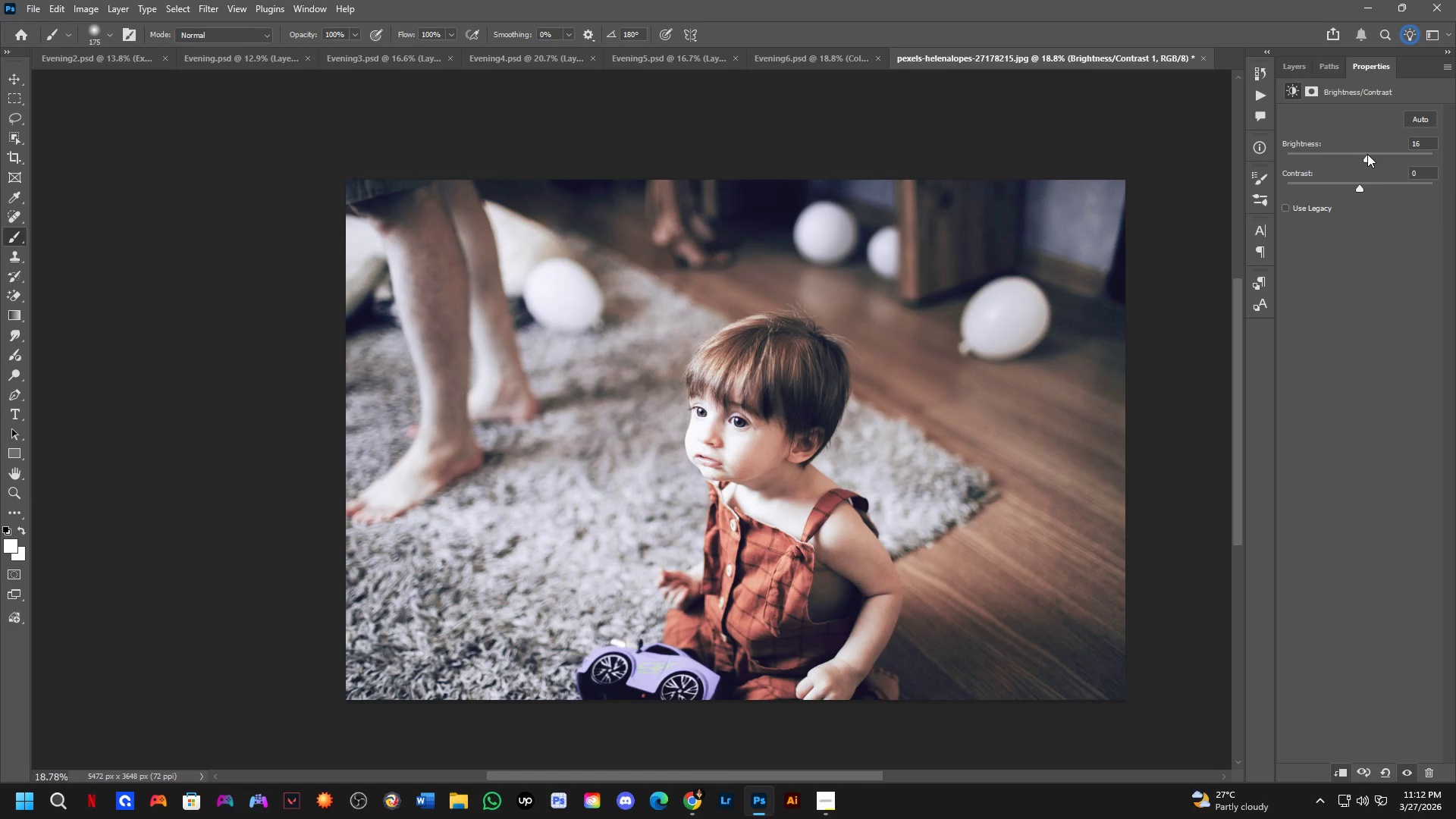 
key(Control+ControlLeft)
 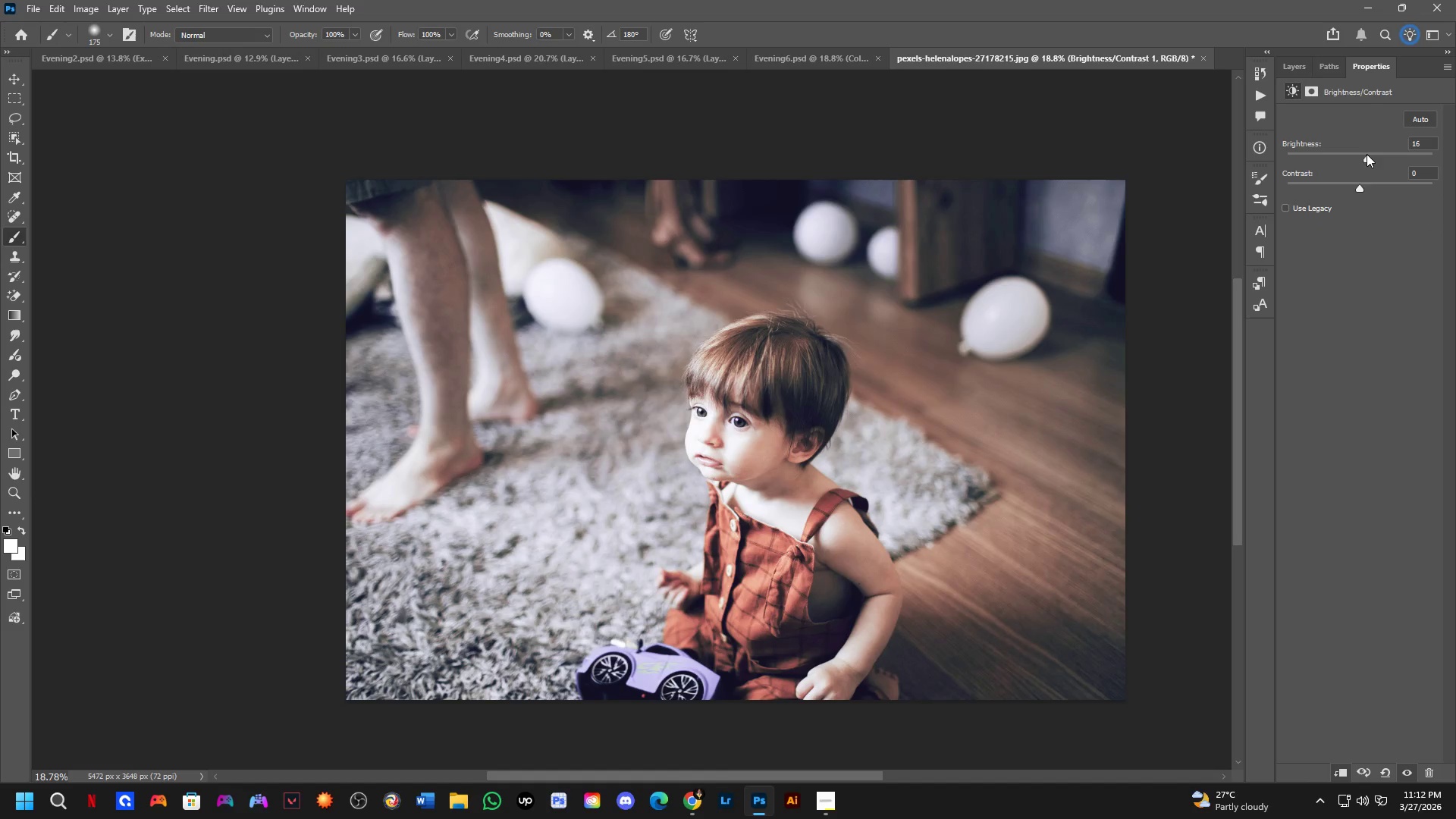 
key(Control+Z)
 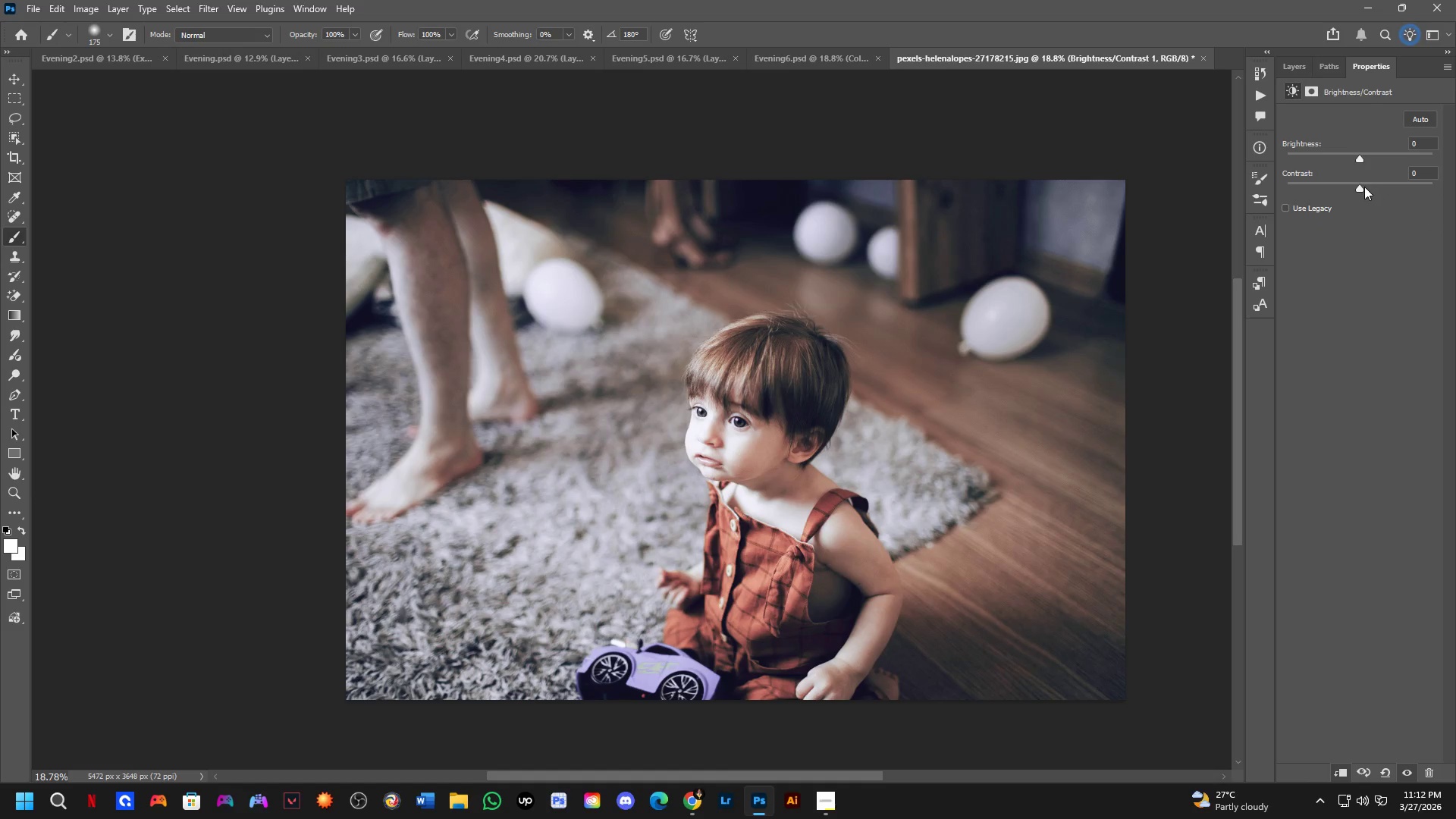 
left_click_drag(start_coordinate=[1363, 187], to_coordinate=[1395, 188])
 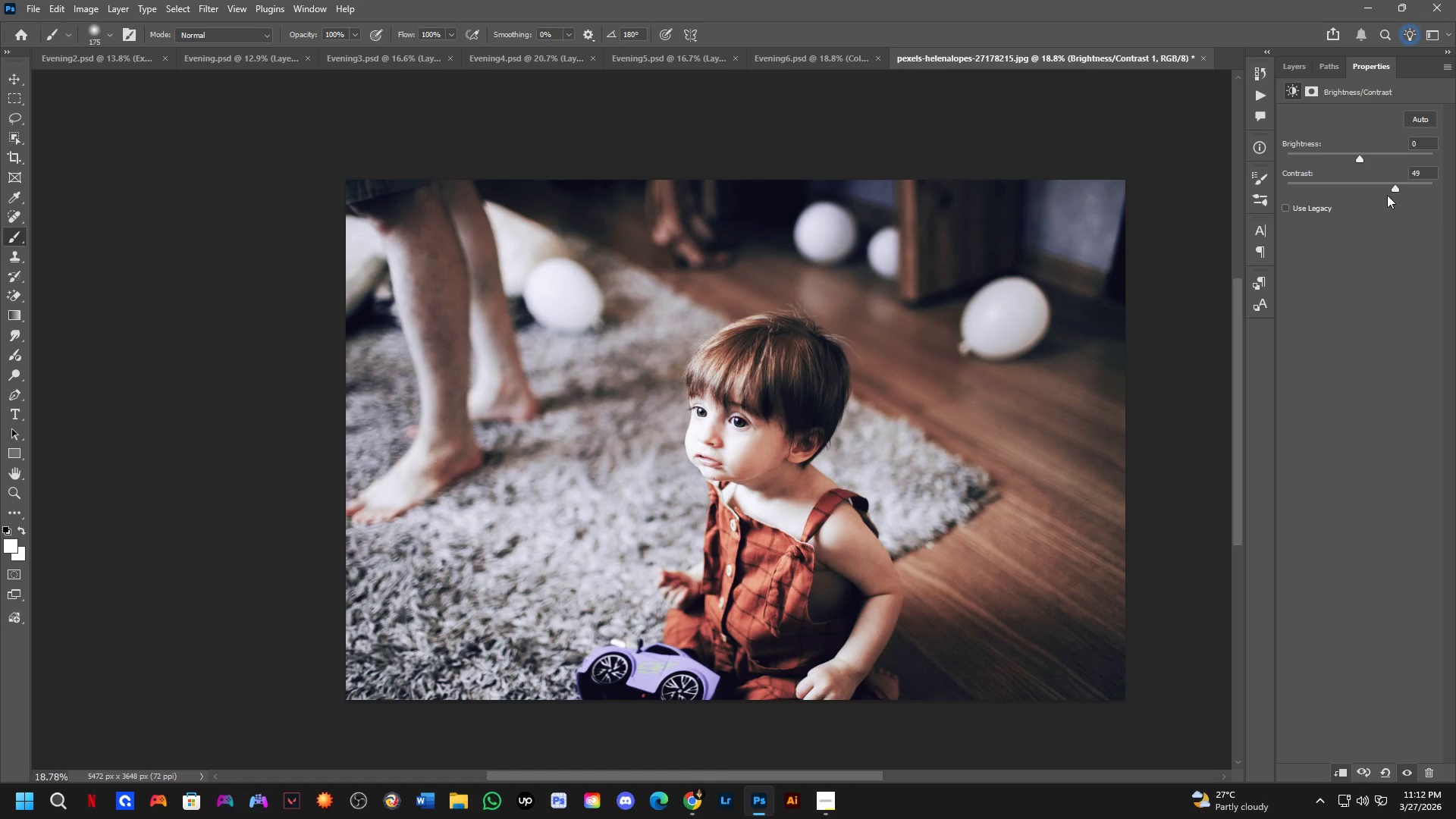 
key(Control+ControlLeft)
 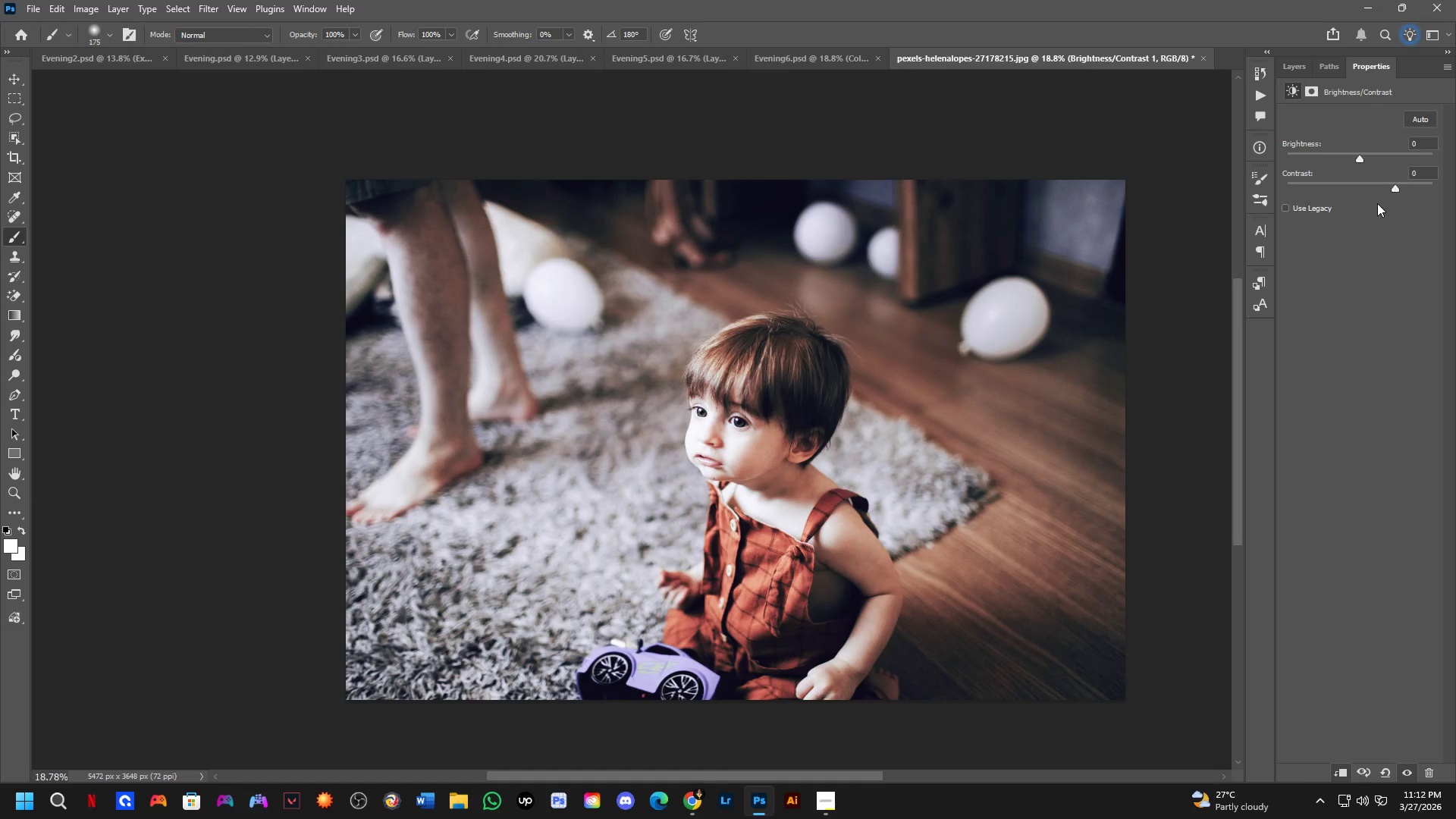 
key(Control+Z)
 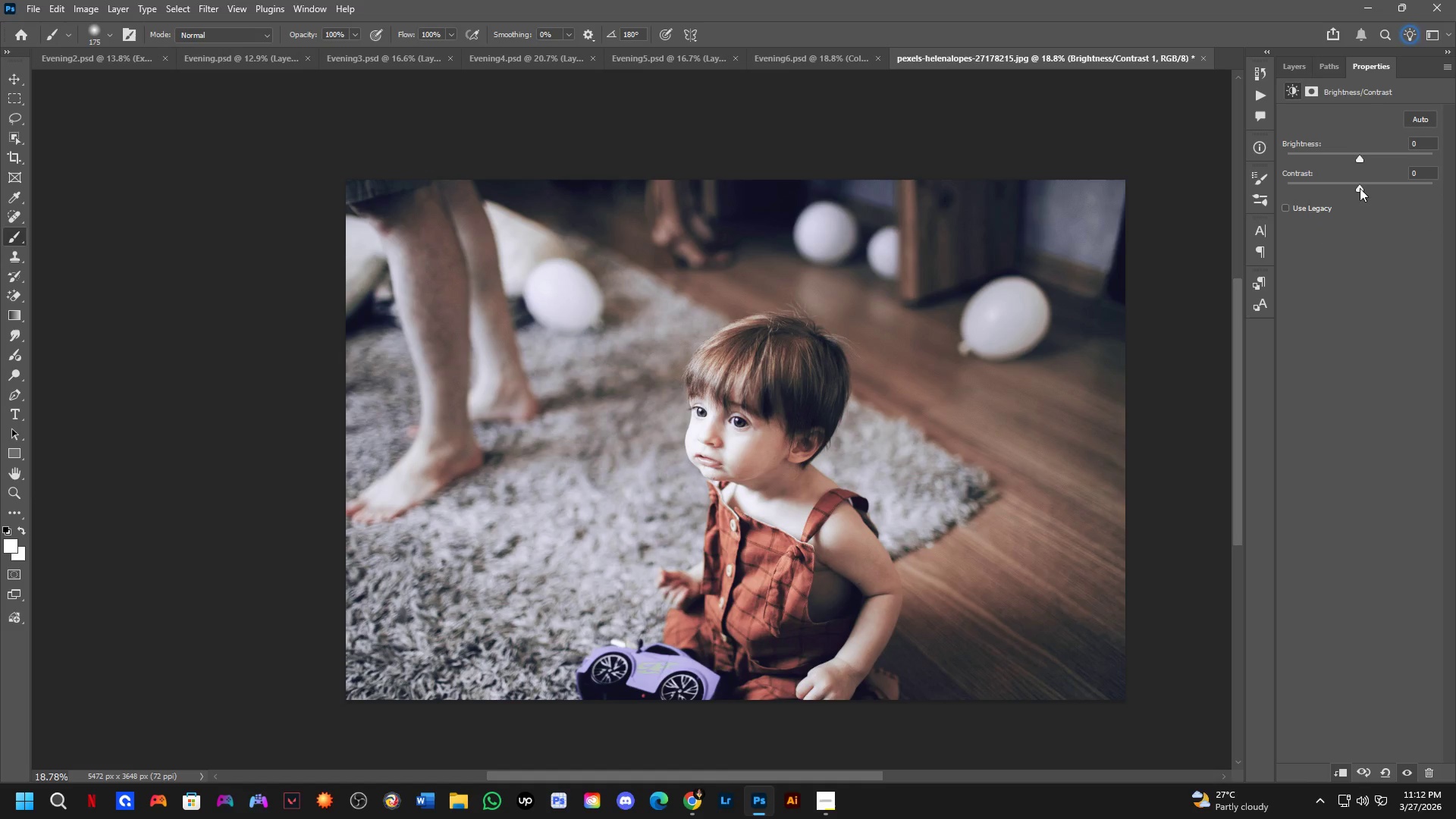 
left_click_drag(start_coordinate=[1360, 188], to_coordinate=[1365, 187])
 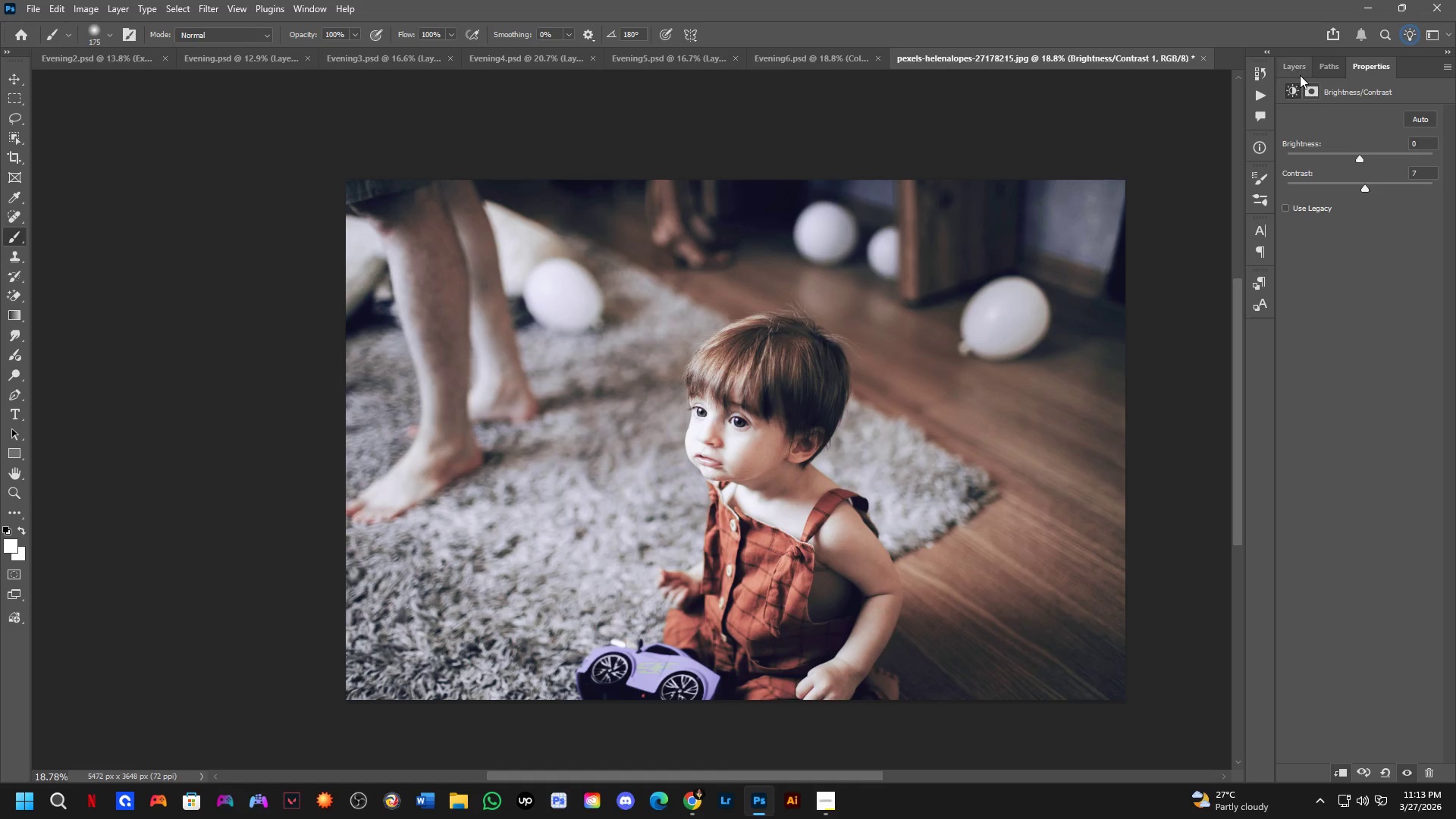 
left_click([1299, 74])
 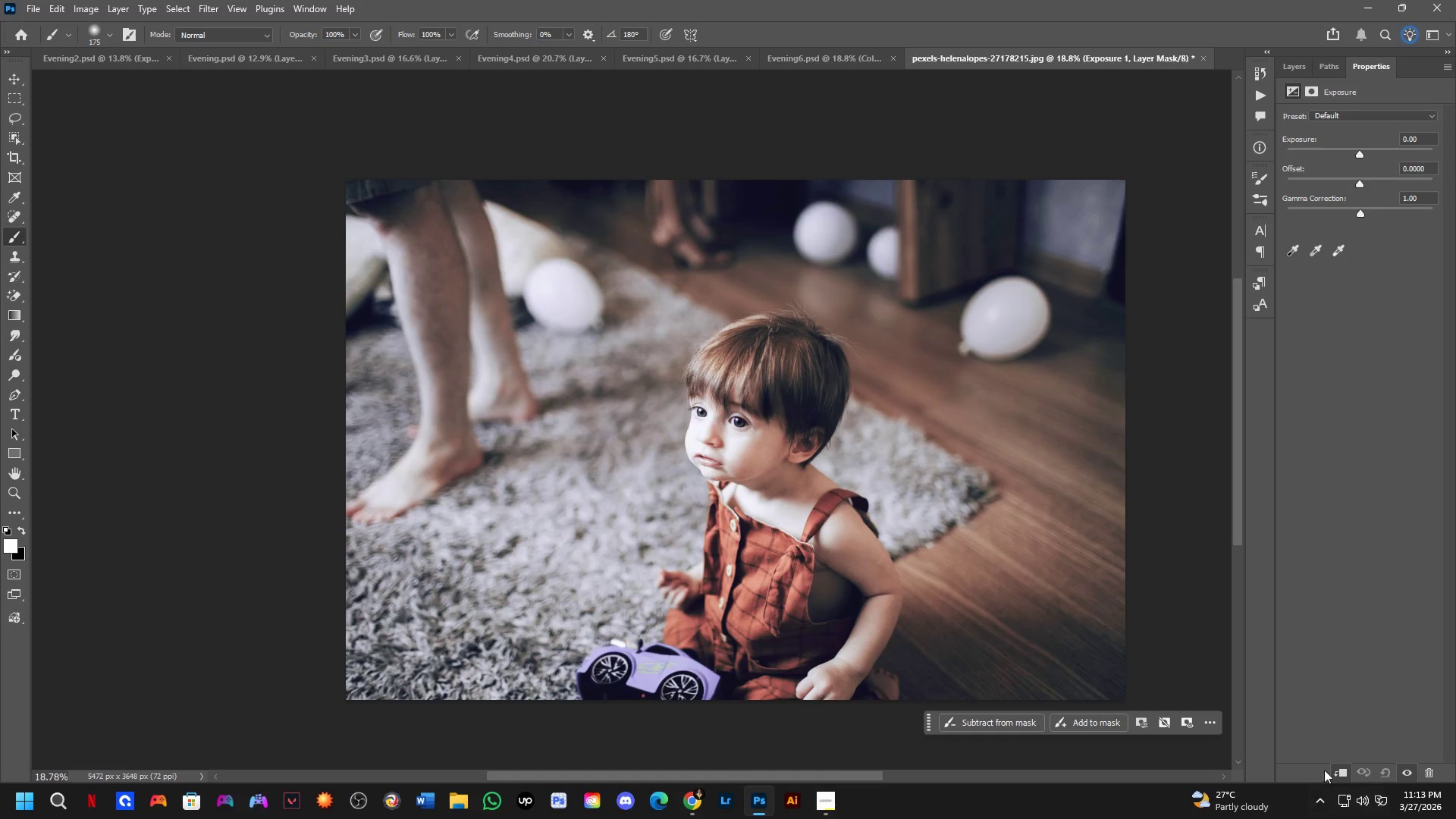 
left_click_drag(start_coordinate=[1361, 154], to_coordinate=[1349, 157])
 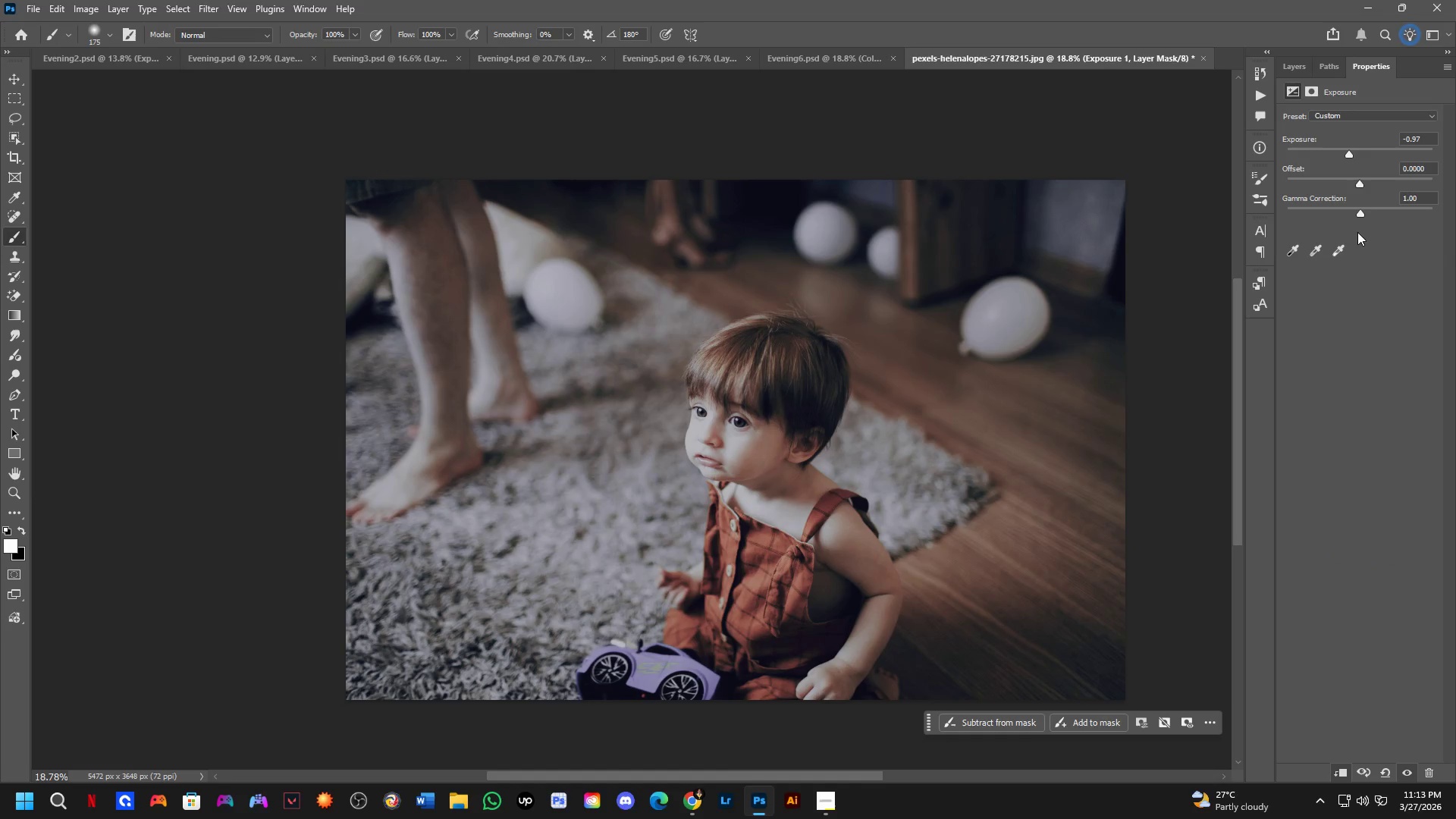 
key(Control+Z)
 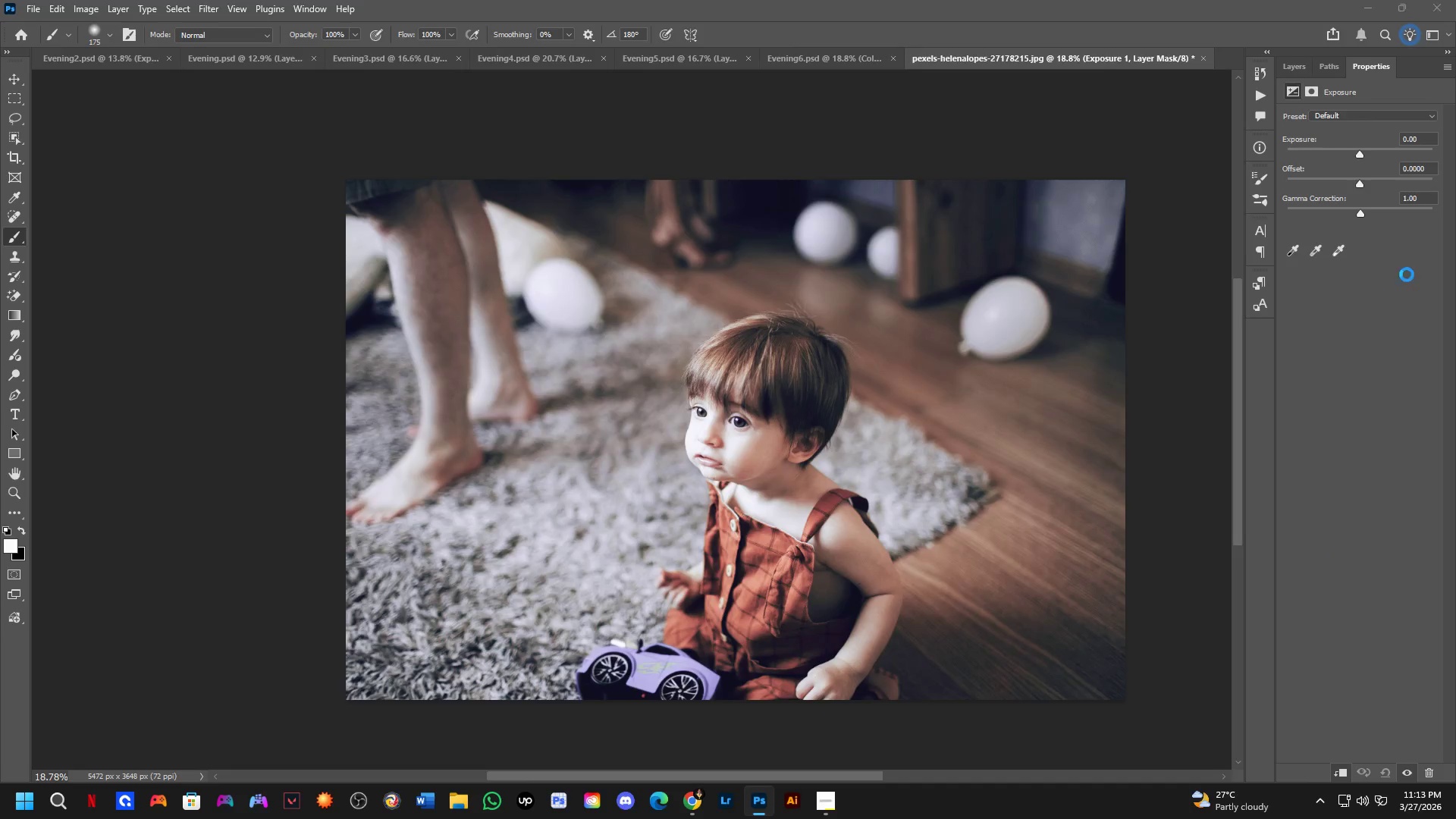 
key(Control+S)
 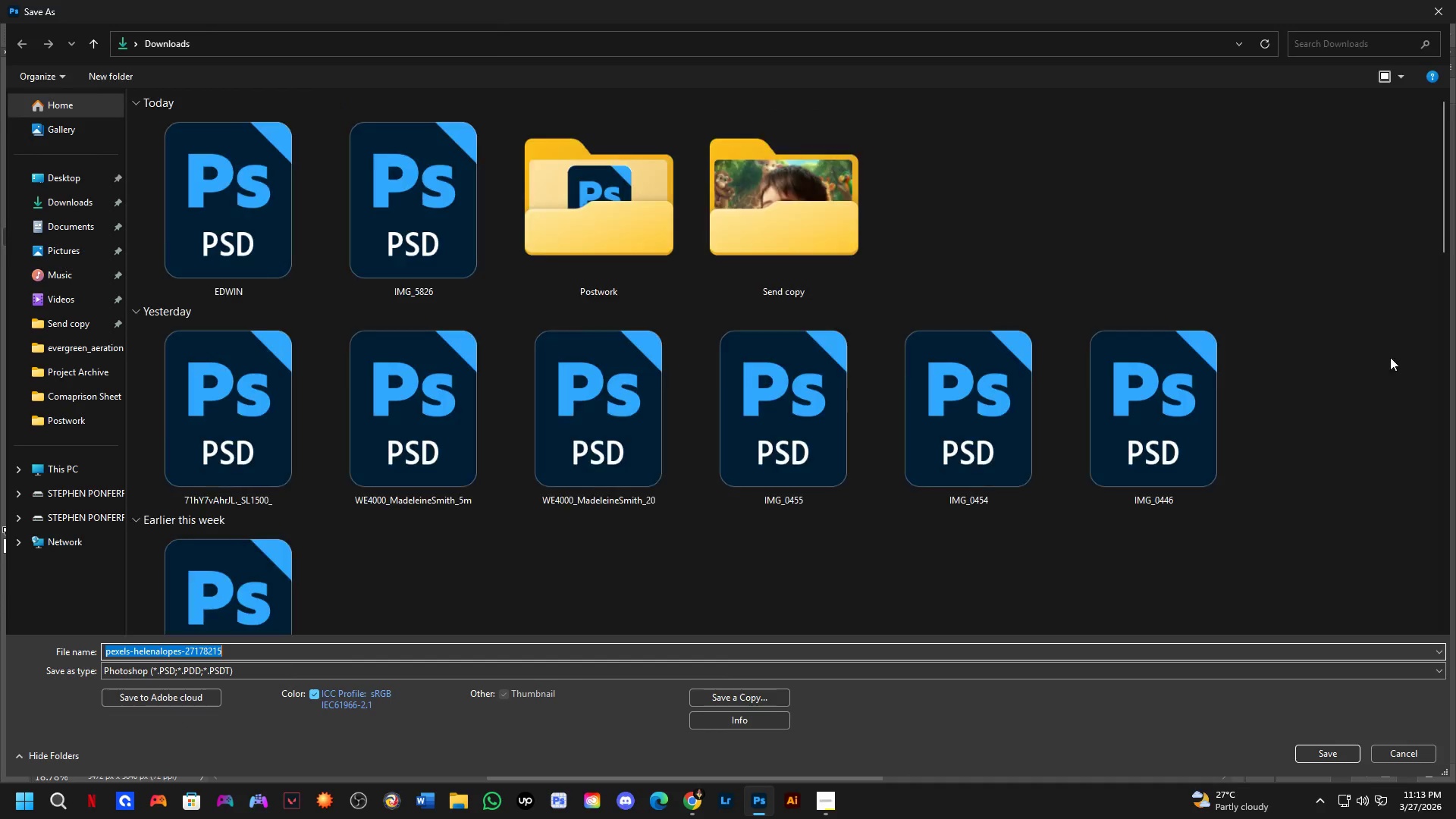 
key(Control+A)
 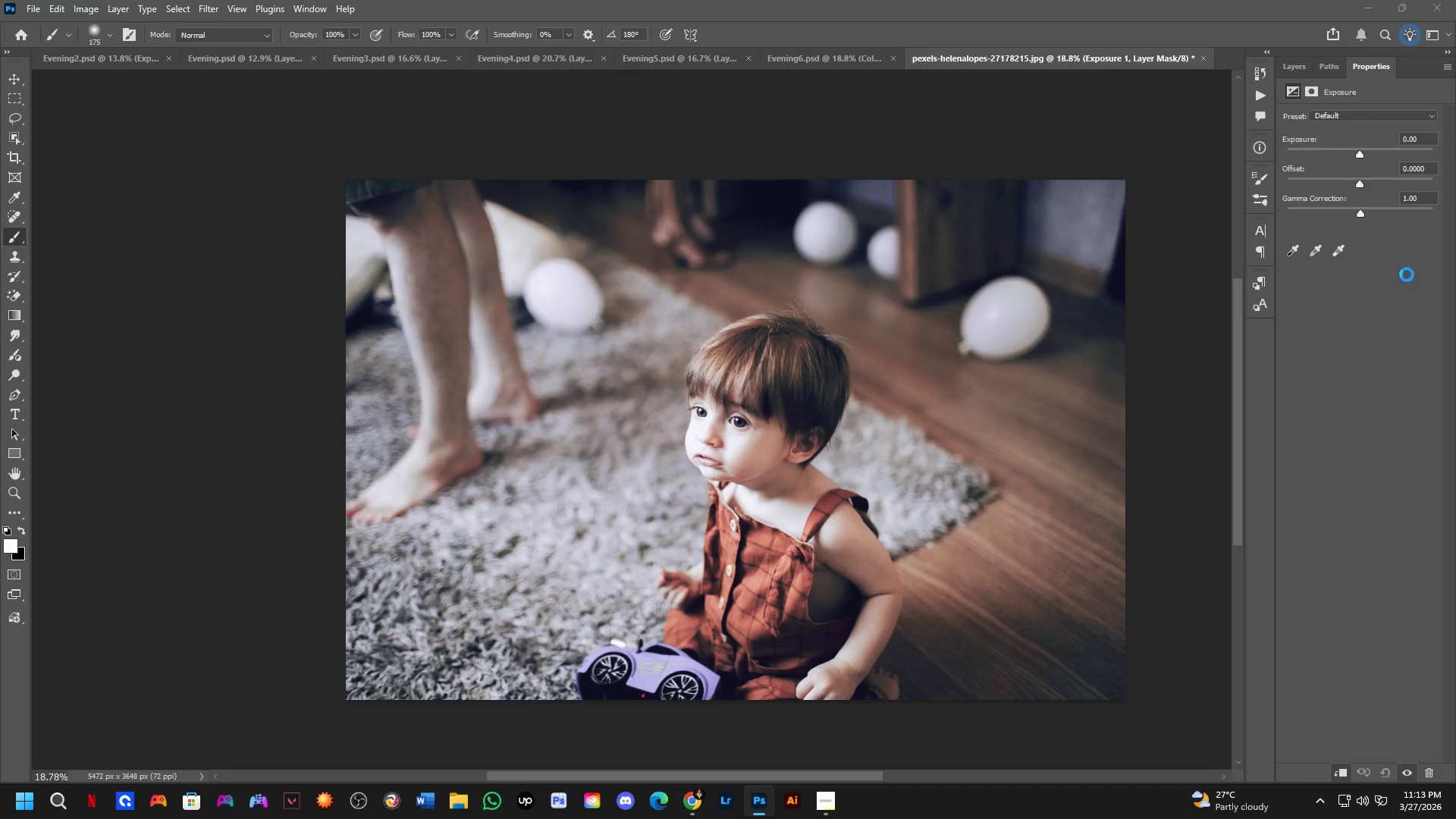 
key(Escape)
 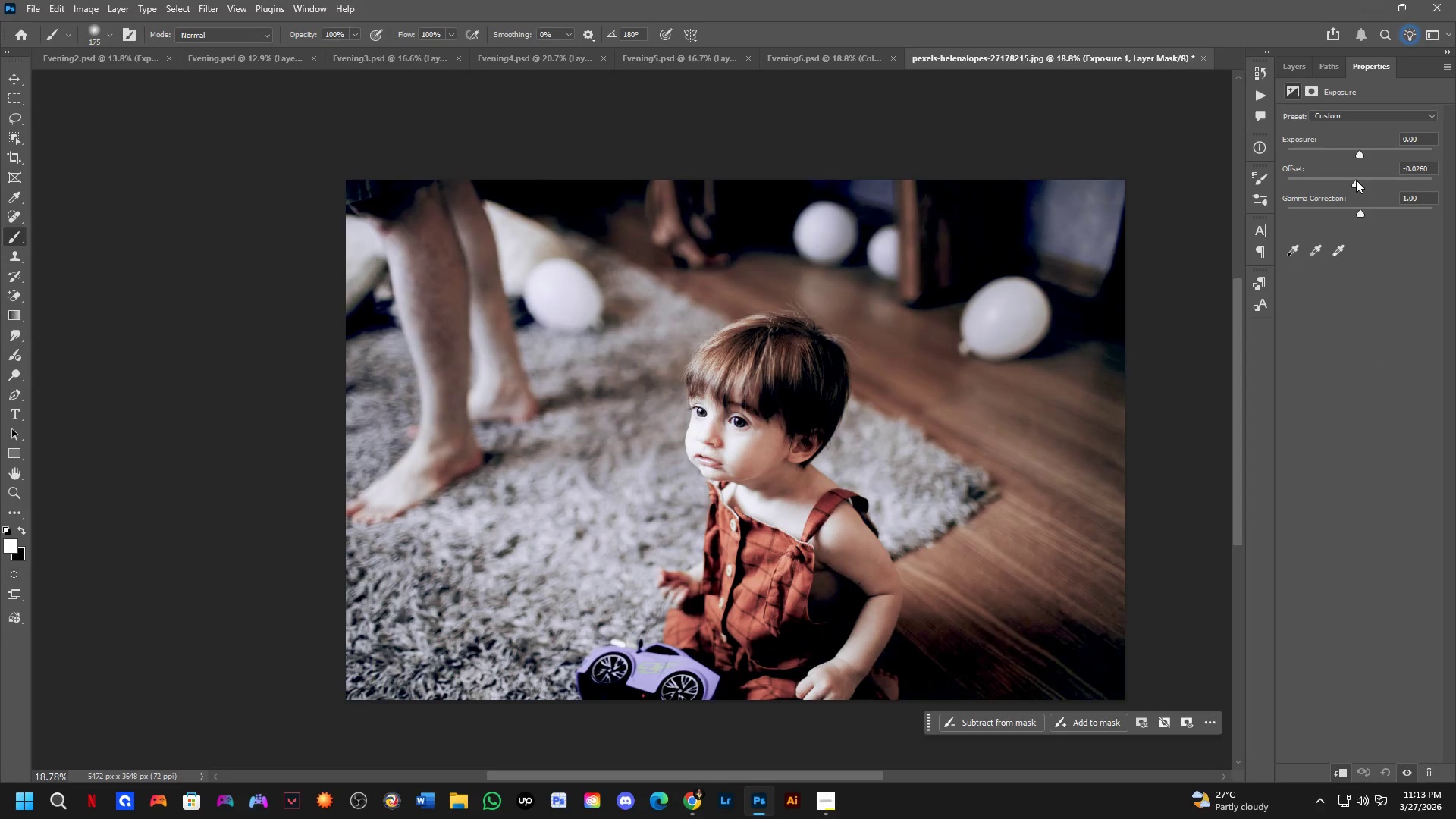 
key(Control+ControlLeft)
 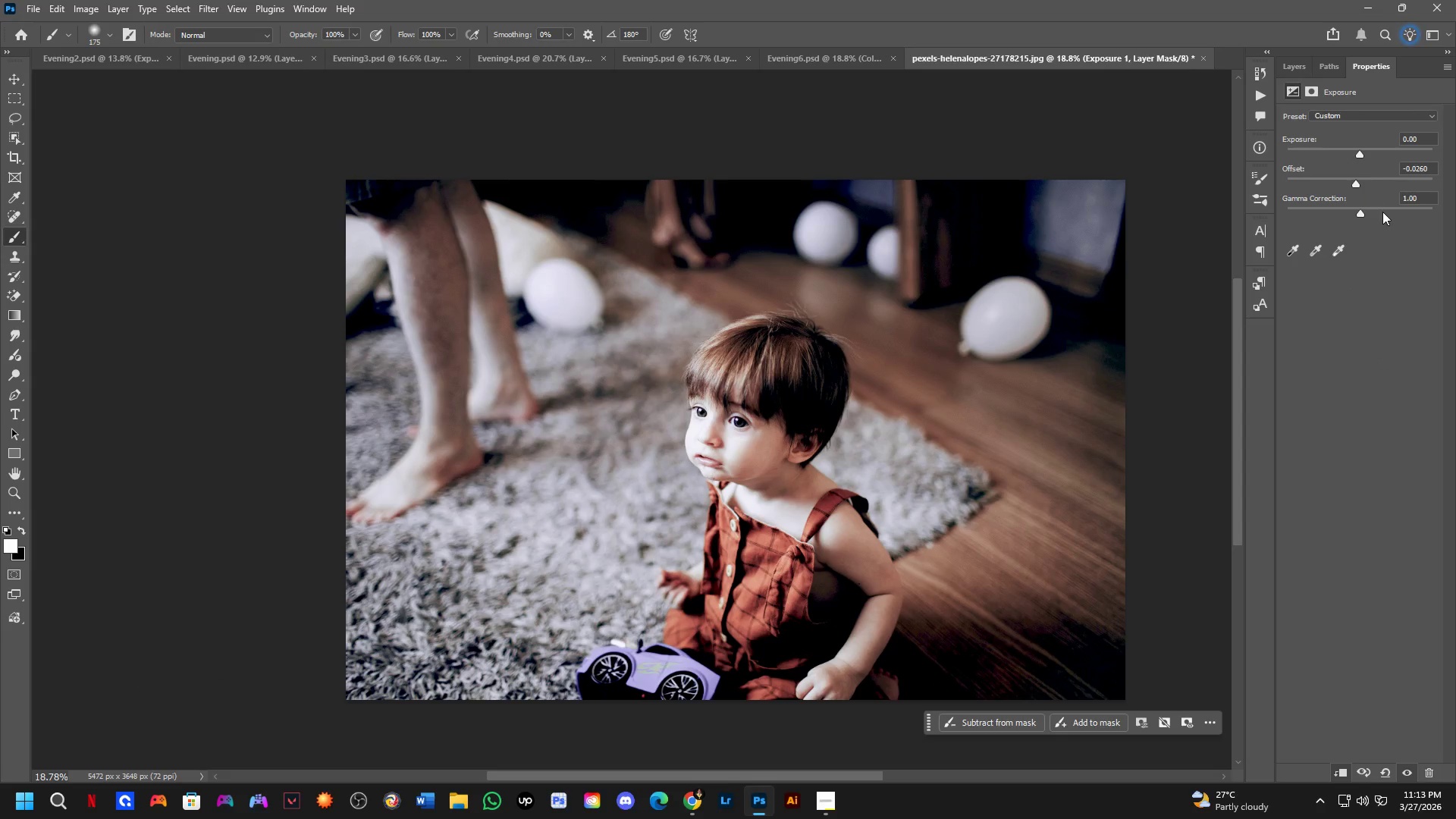 
key(Control+Z)
 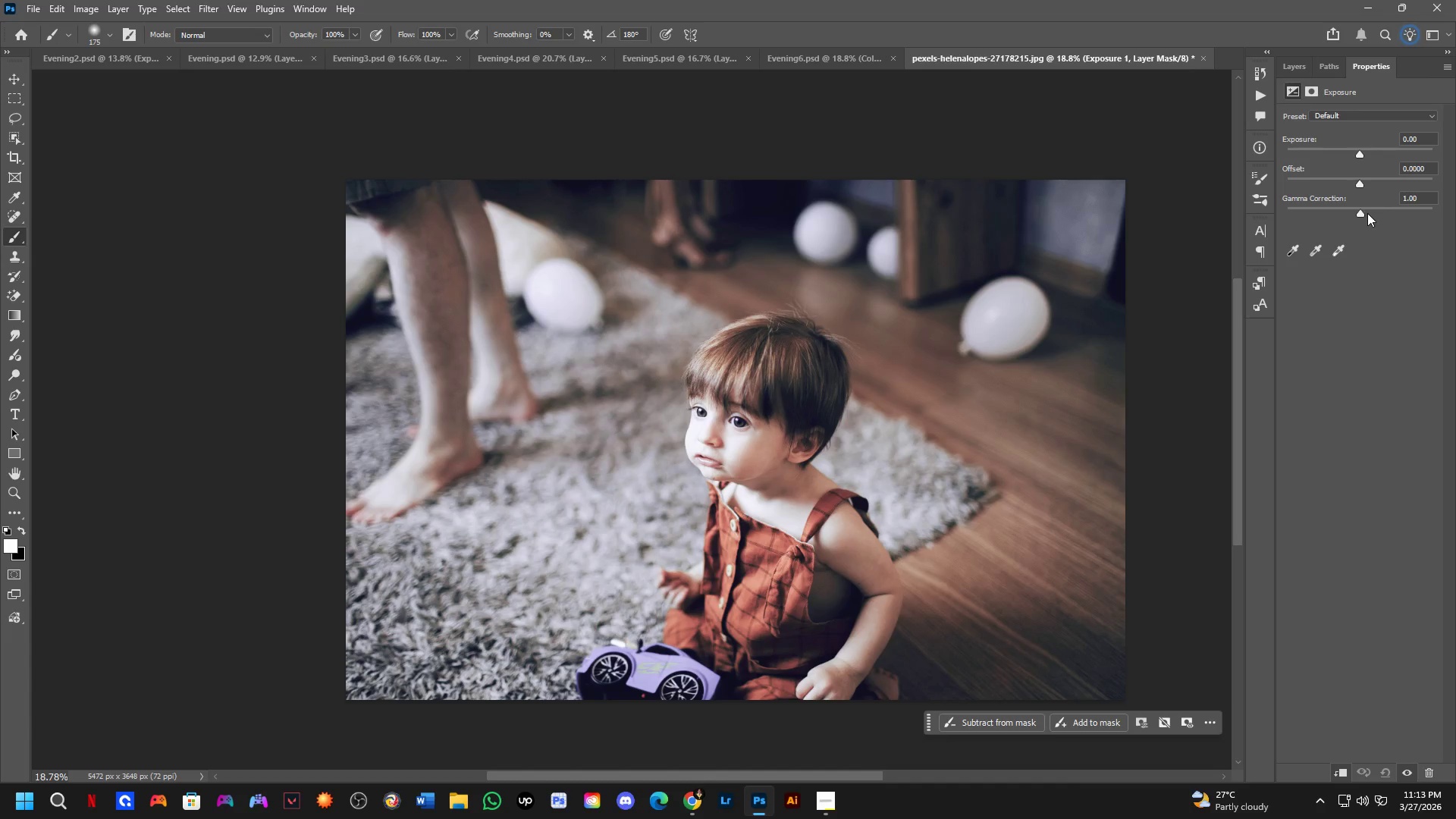 
left_click_drag(start_coordinate=[1364, 213], to_coordinate=[1366, 205])
 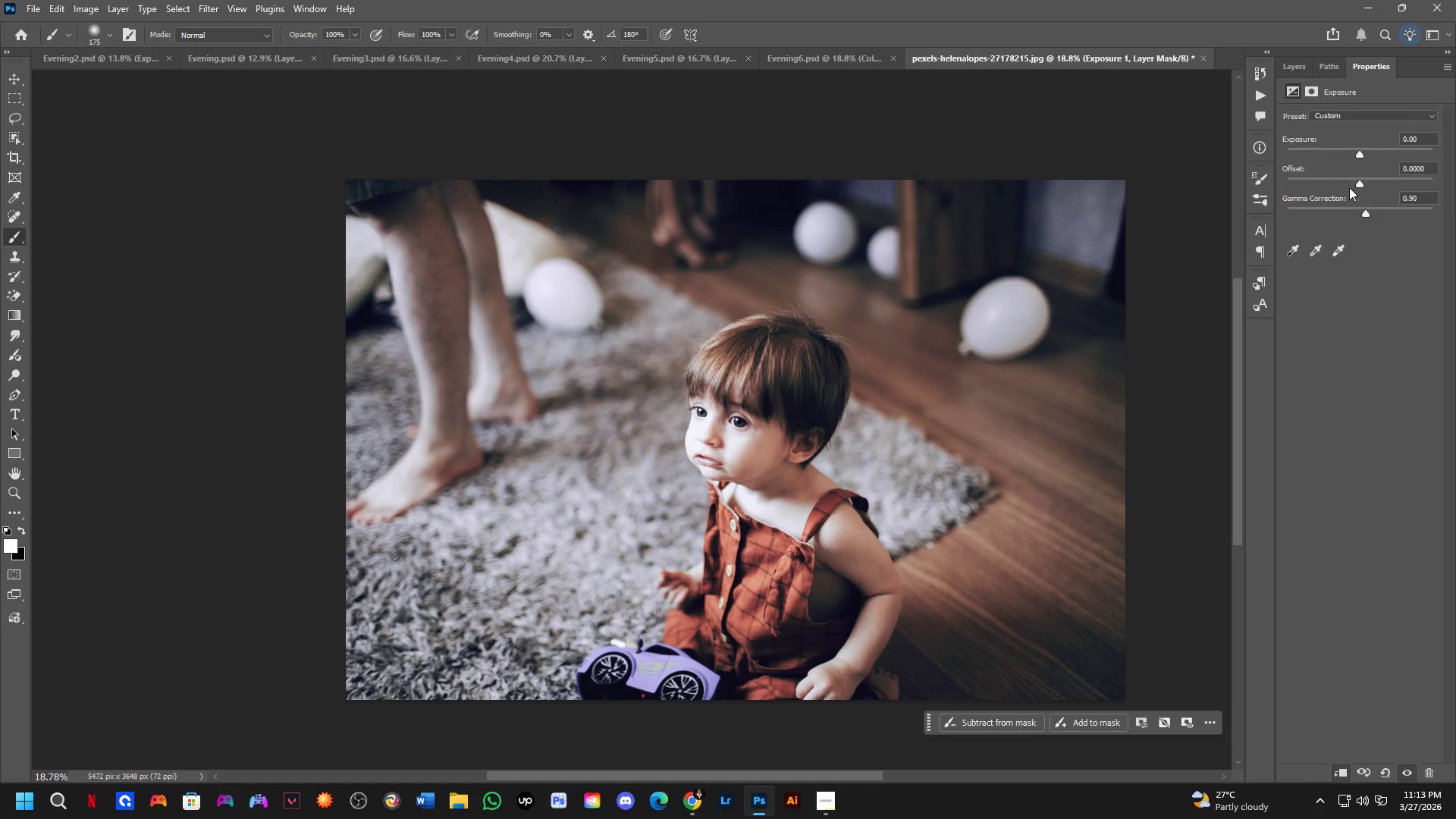 
key(Control+ControlLeft)
 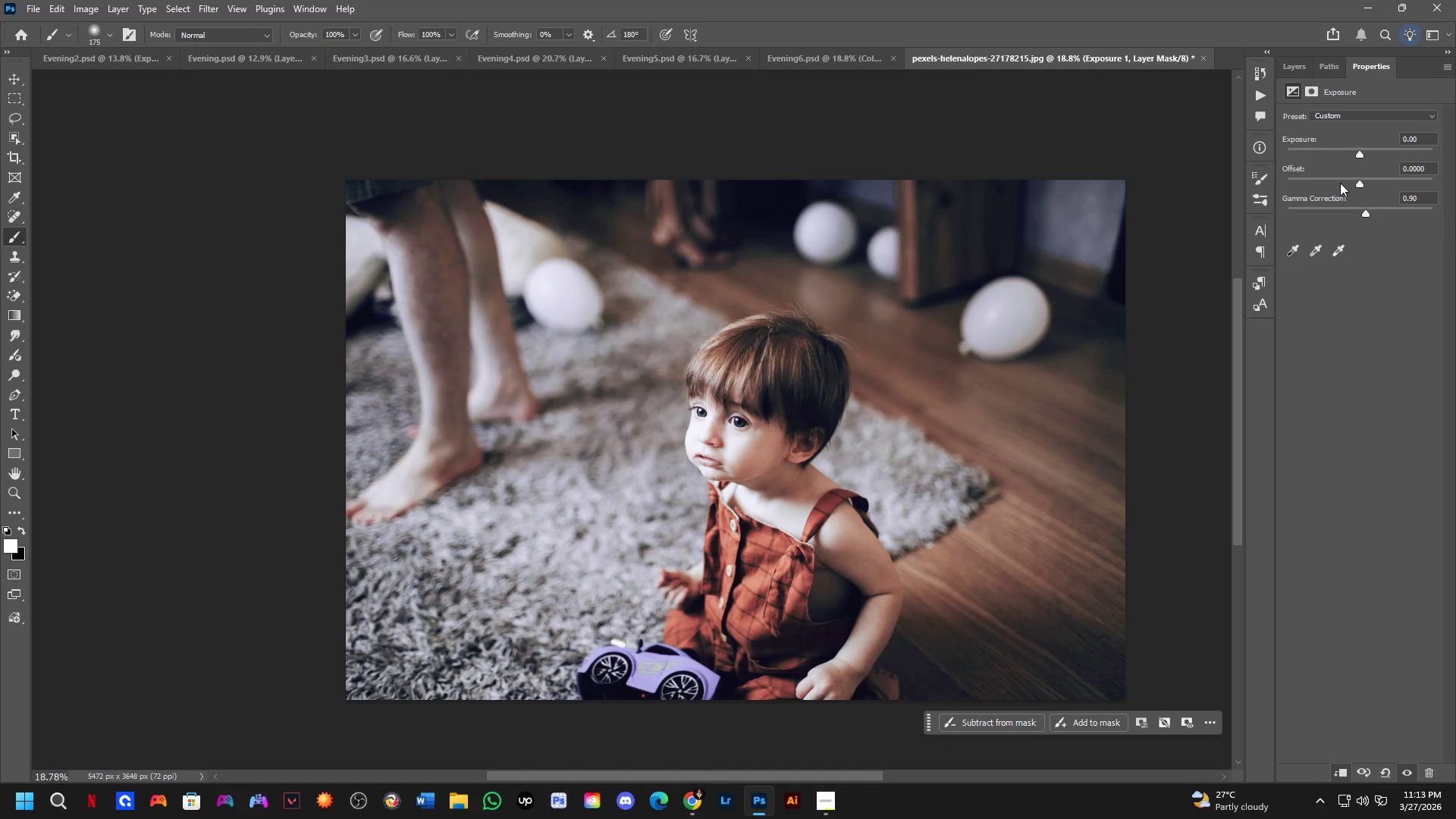 
key(Control+Z)
 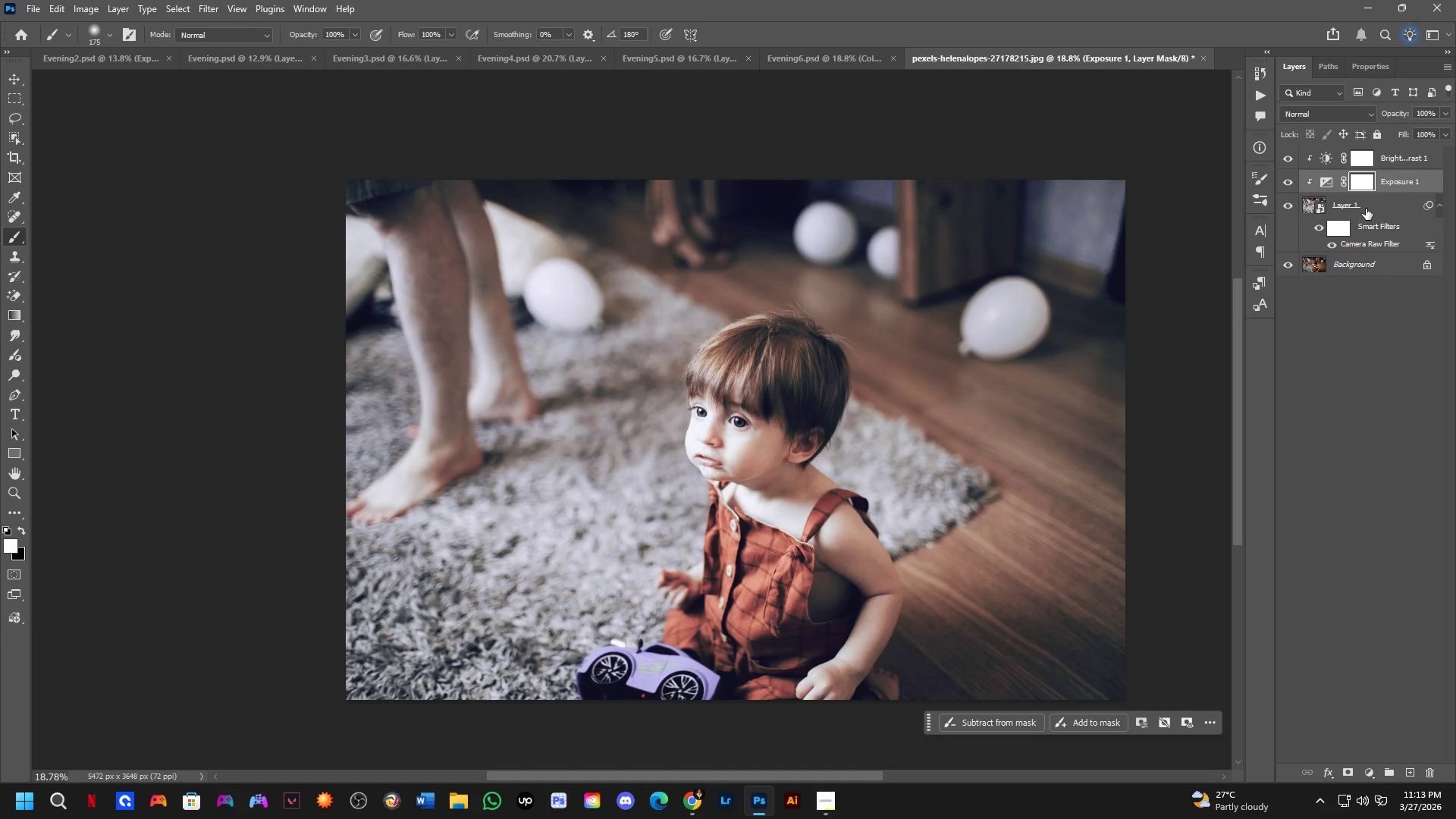 
left_click_drag(start_coordinate=[1293, 162], to_coordinate=[1294, 175])
 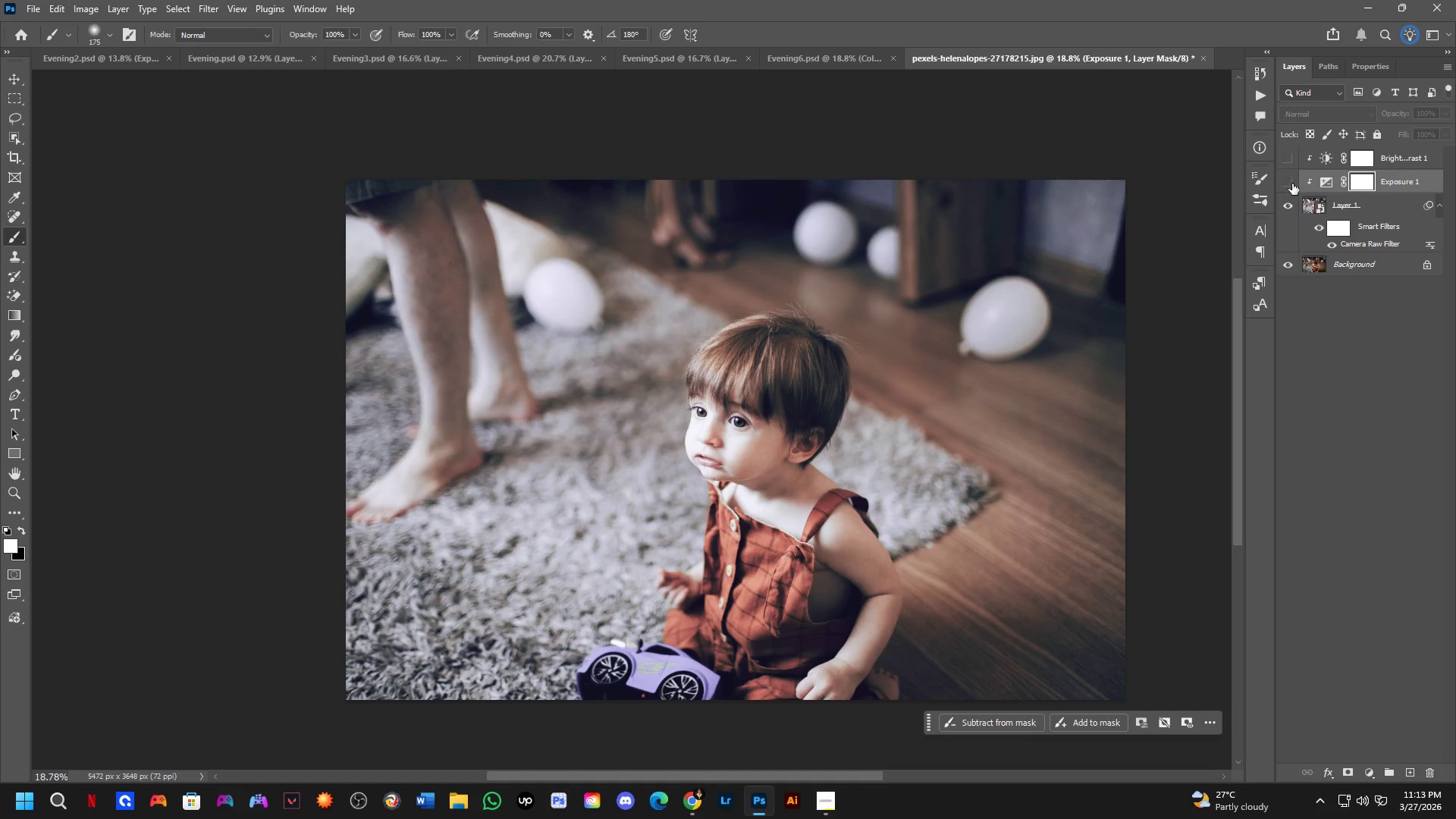 
left_click_drag(start_coordinate=[1291, 184], to_coordinate=[1291, 162])
 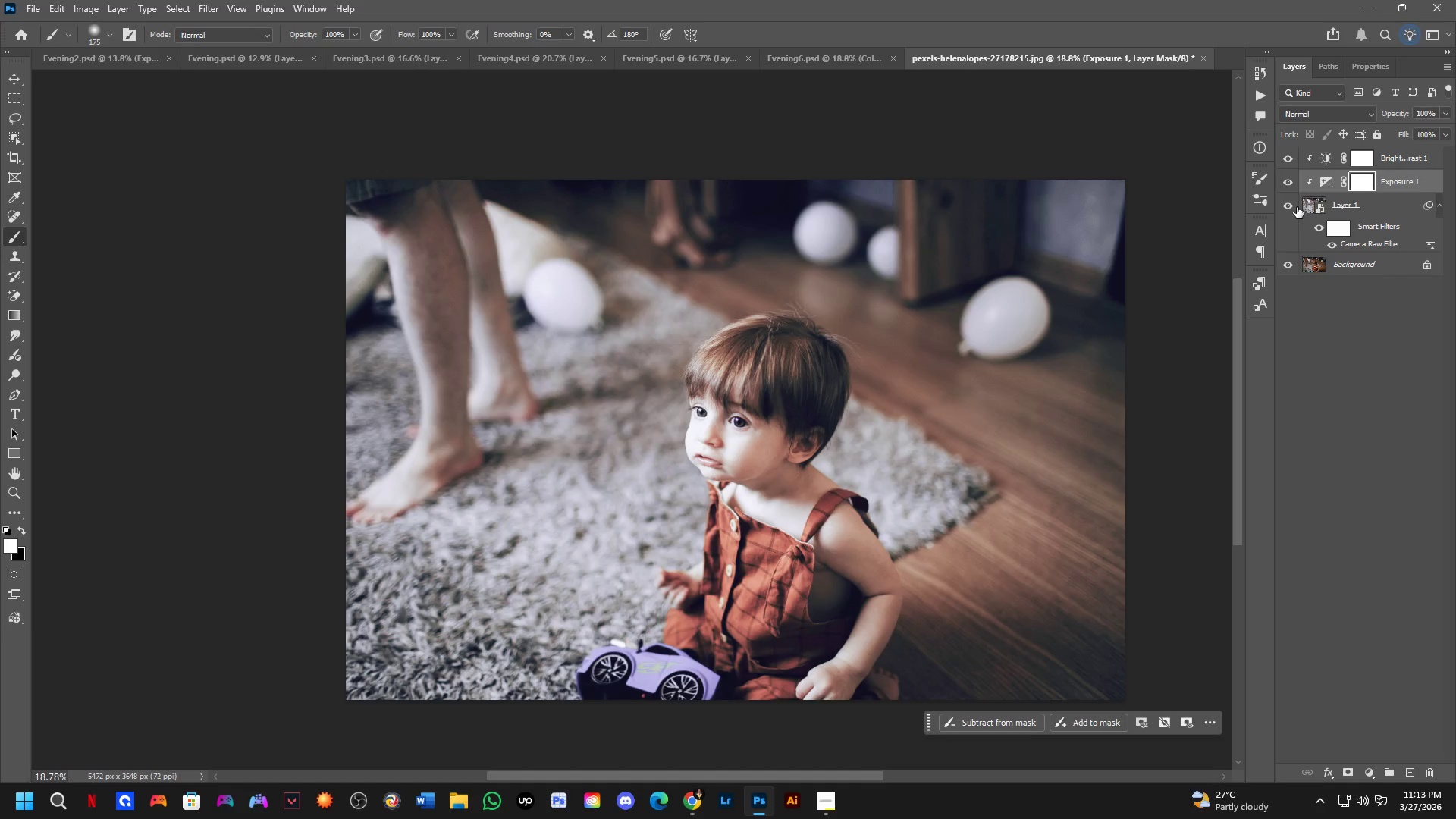 
wait(26.77)
 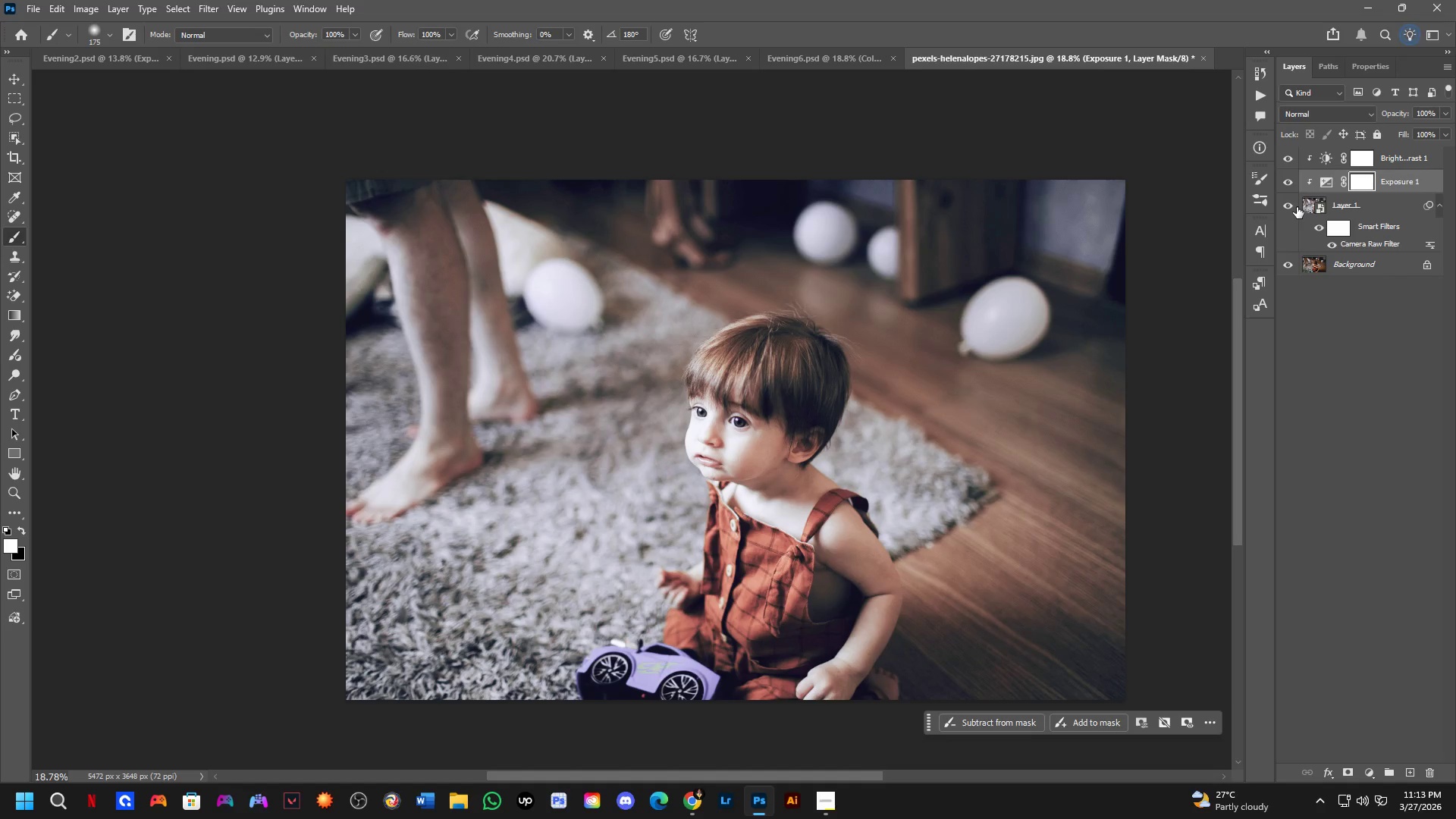 
key(Alt+AltLeft)
 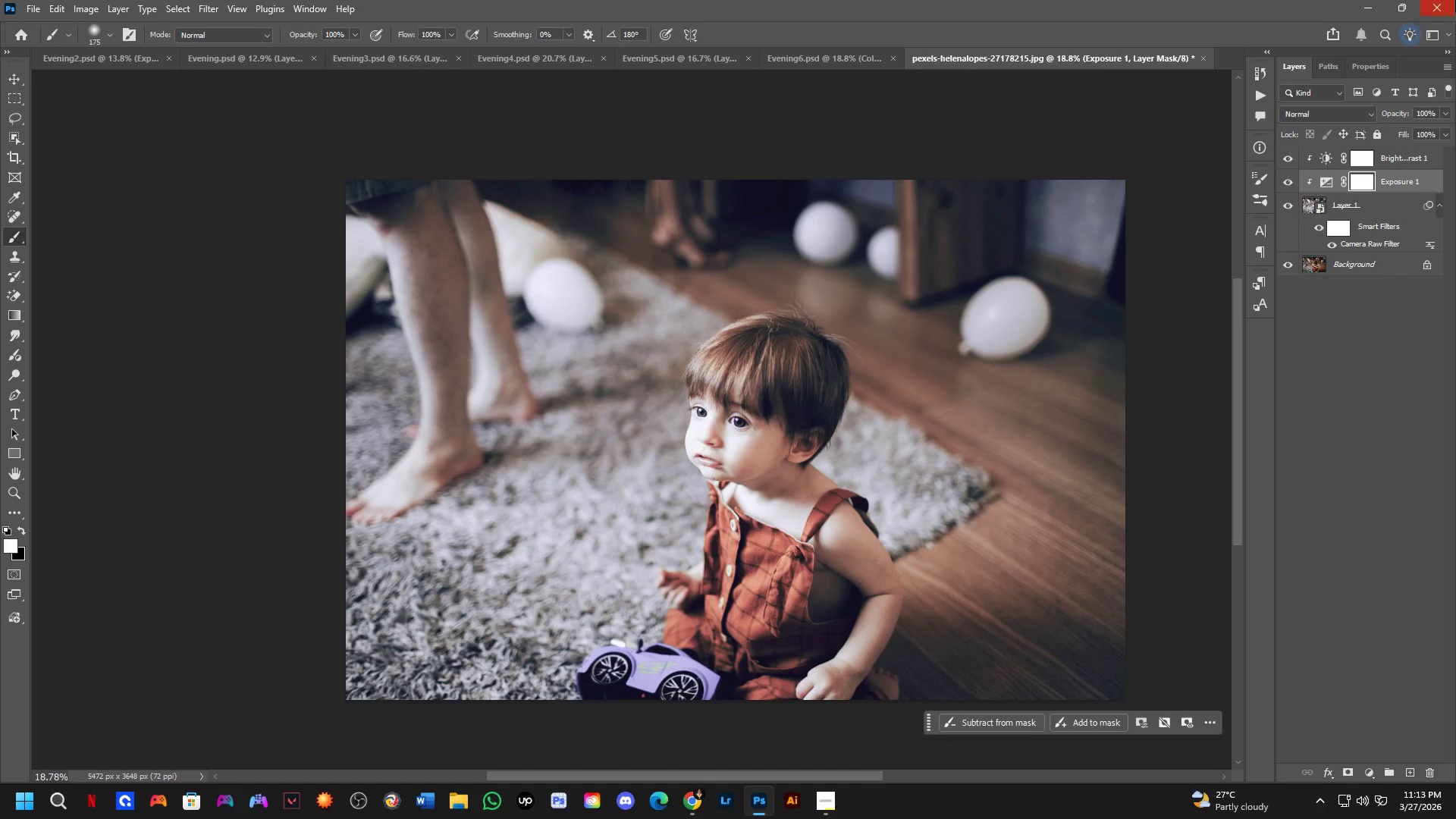 
key(Alt+Tab)